 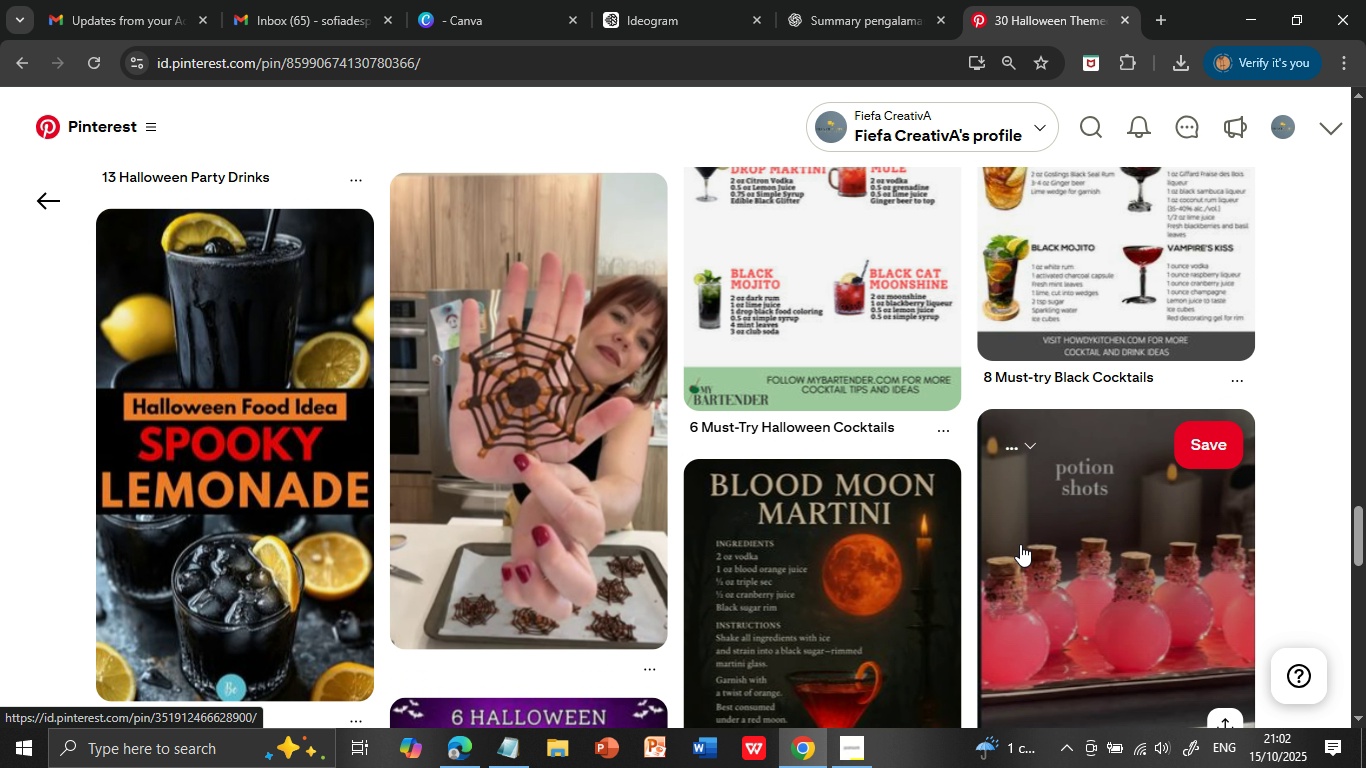 
scroll: coordinate [1020, 544], scroll_direction: down, amount: 6.0
 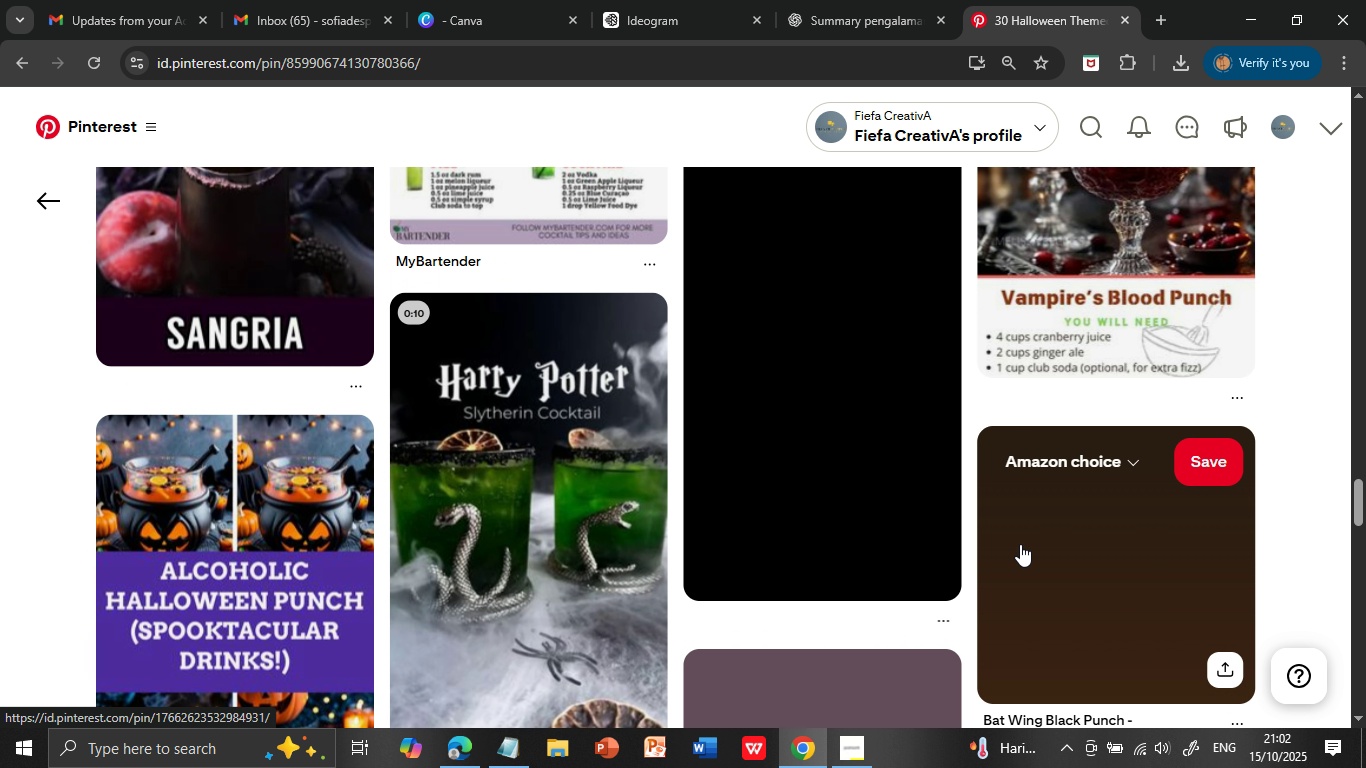 
wait(5.09)
 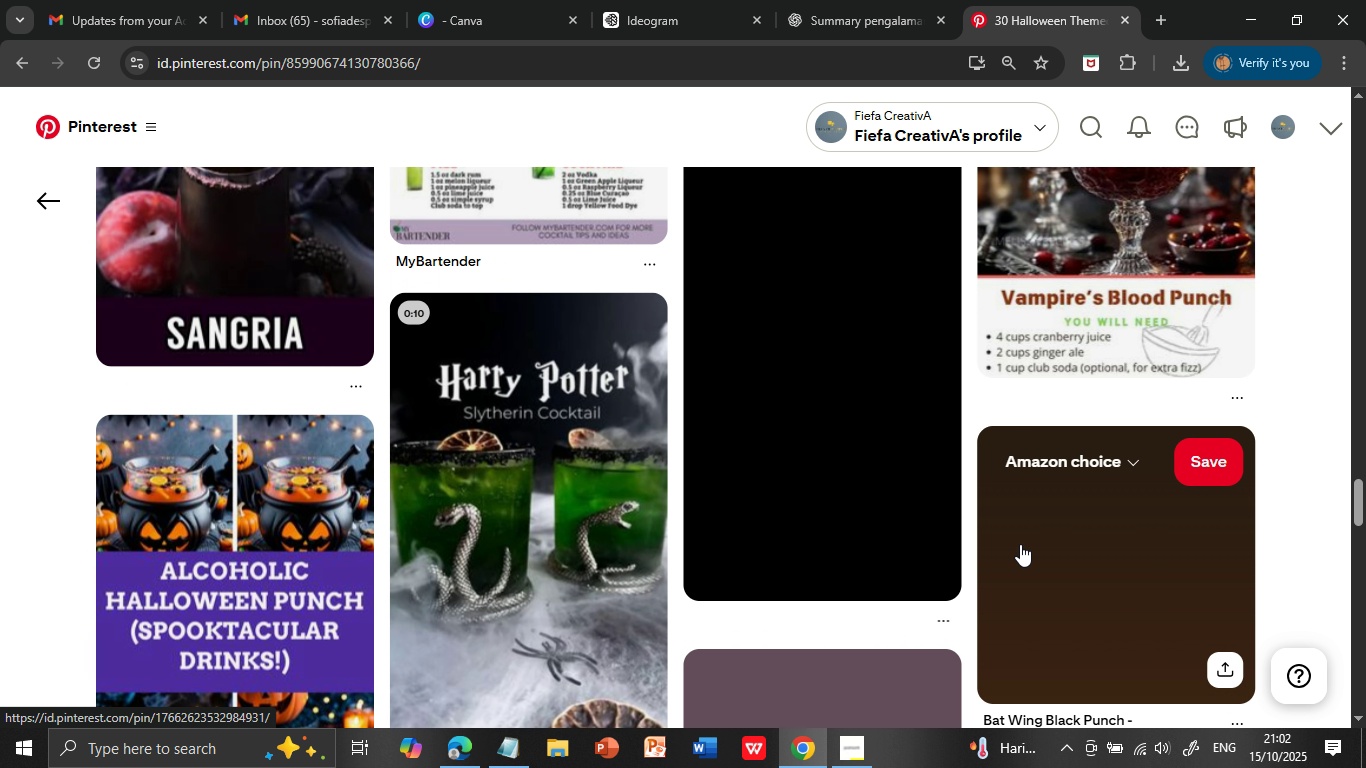 
scroll: coordinate [1020, 544], scroll_direction: down, amount: 1.0
 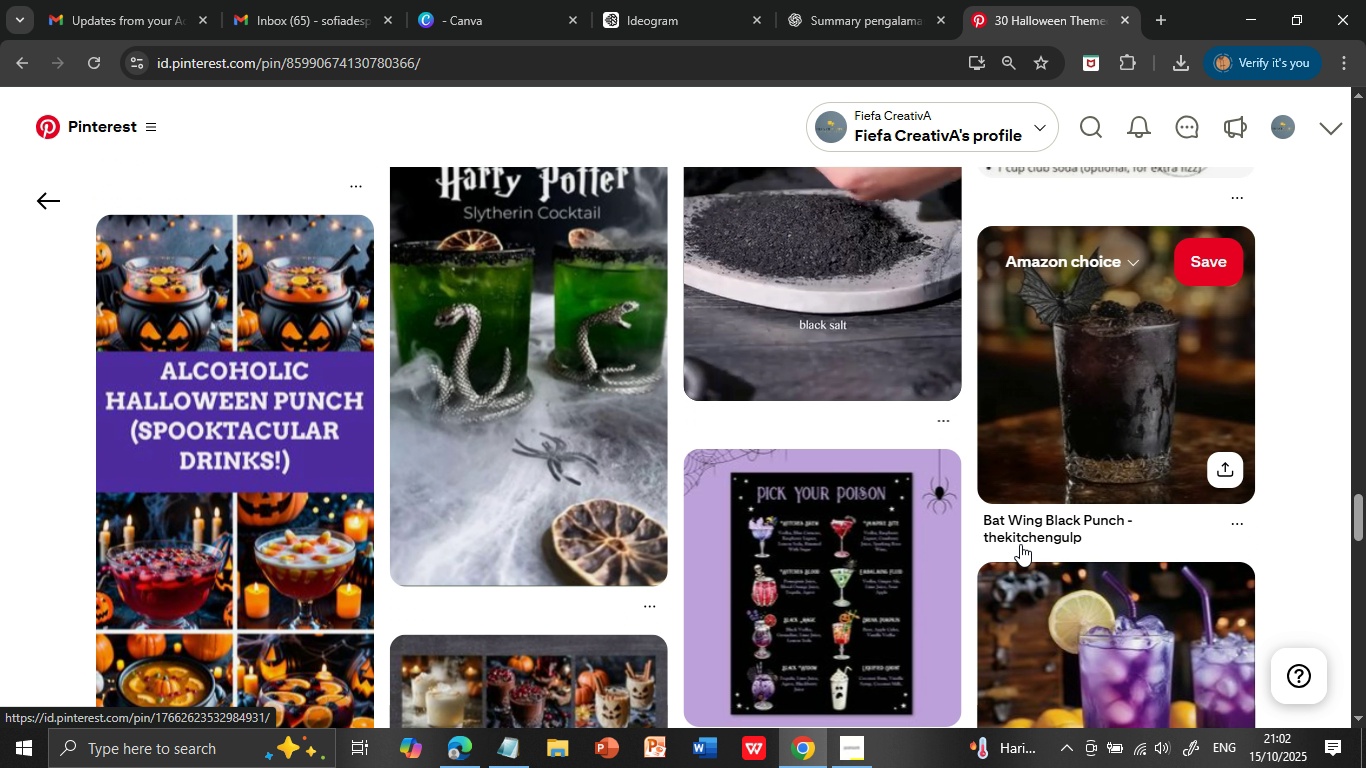 
wait(5.54)
 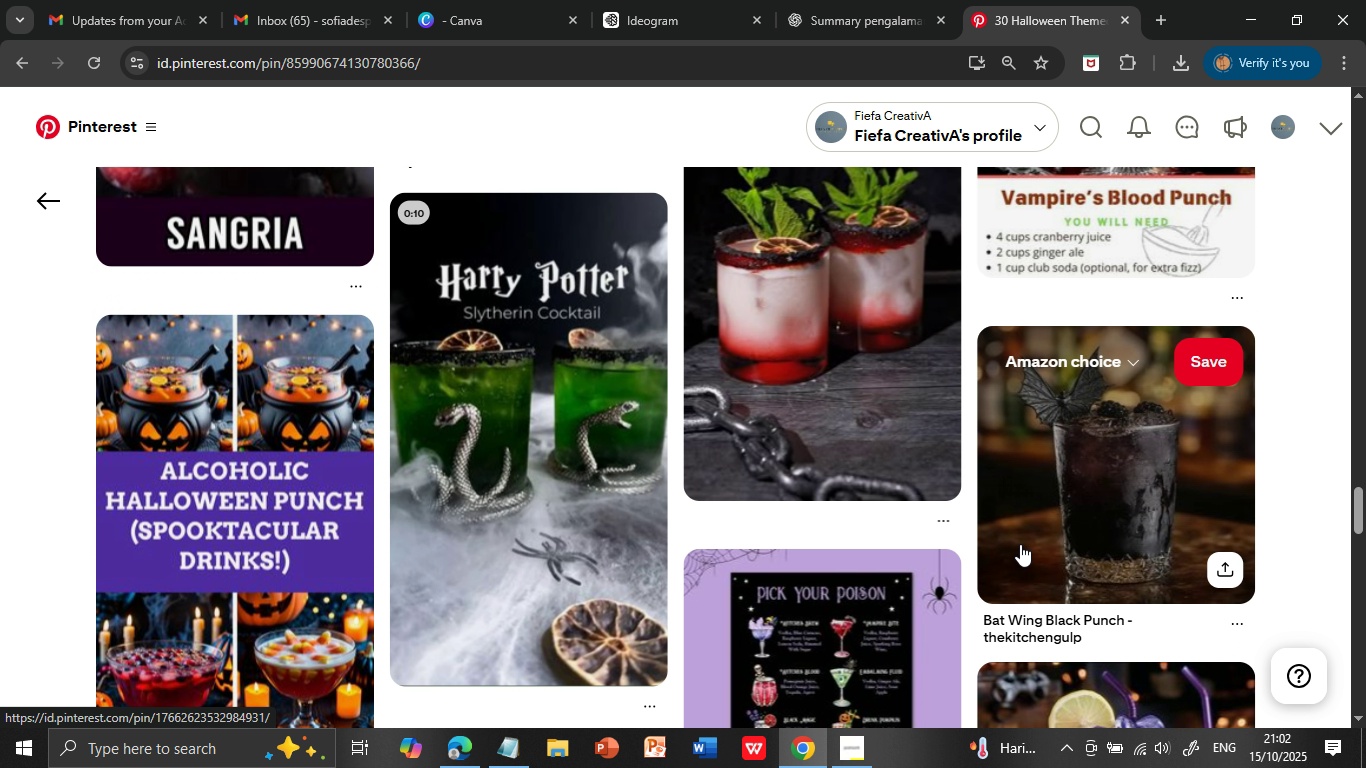 
scroll: coordinate [1020, 544], scroll_direction: down, amount: 3.0
 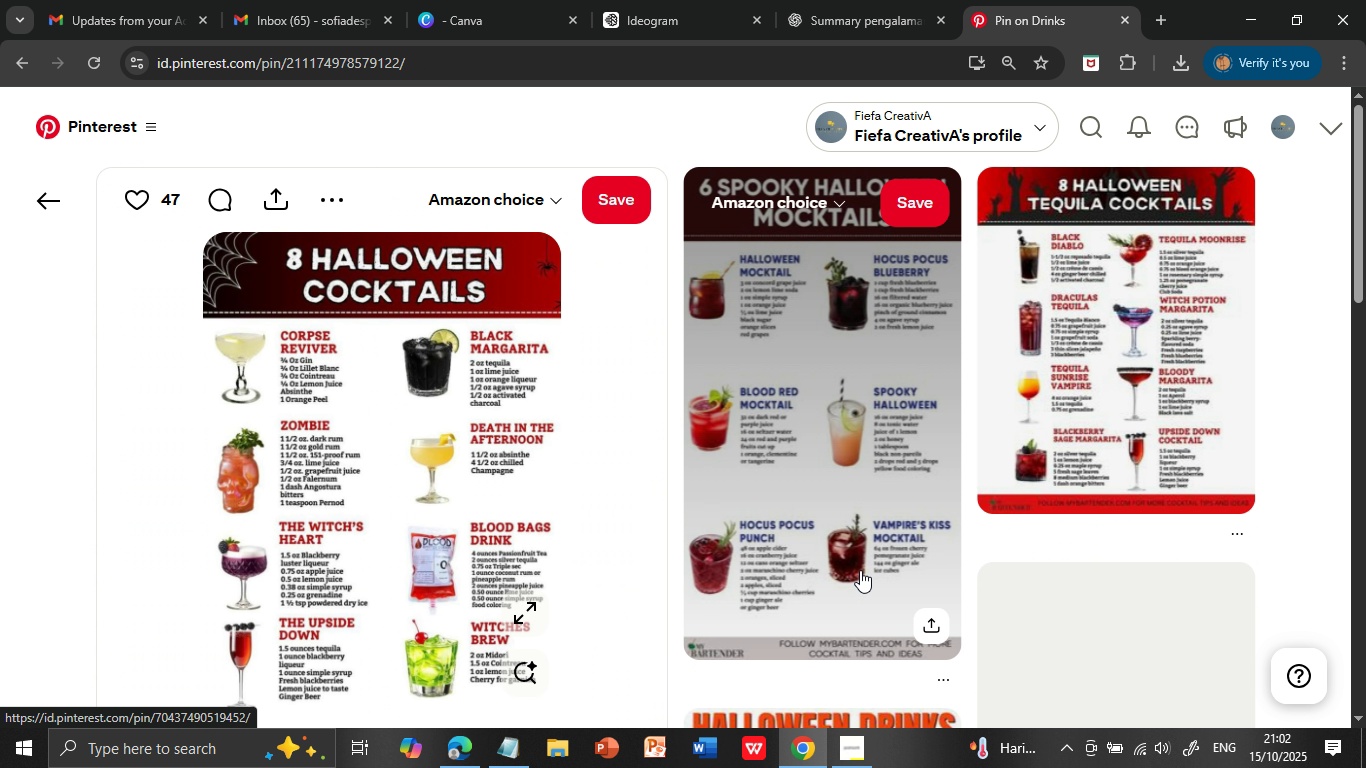 
left_click([860, 570])
 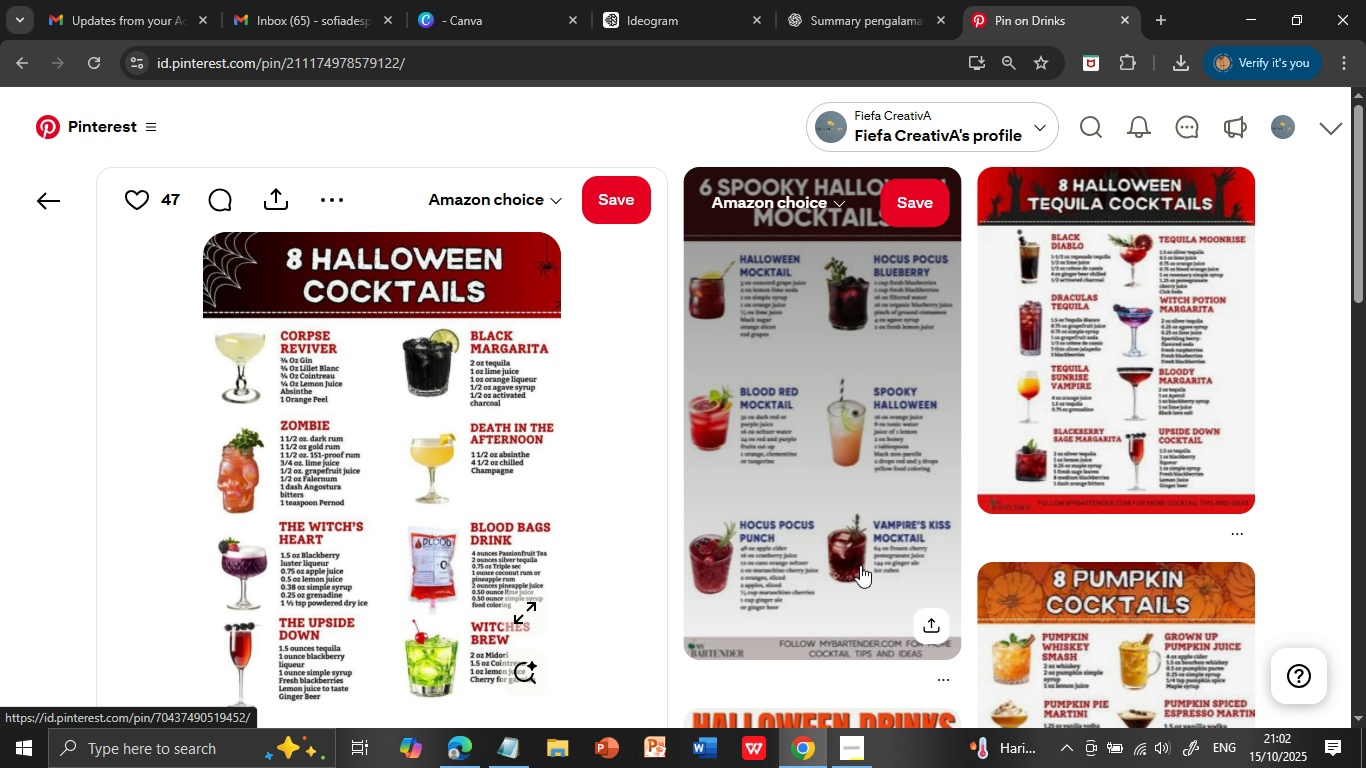 
wait(13.53)
 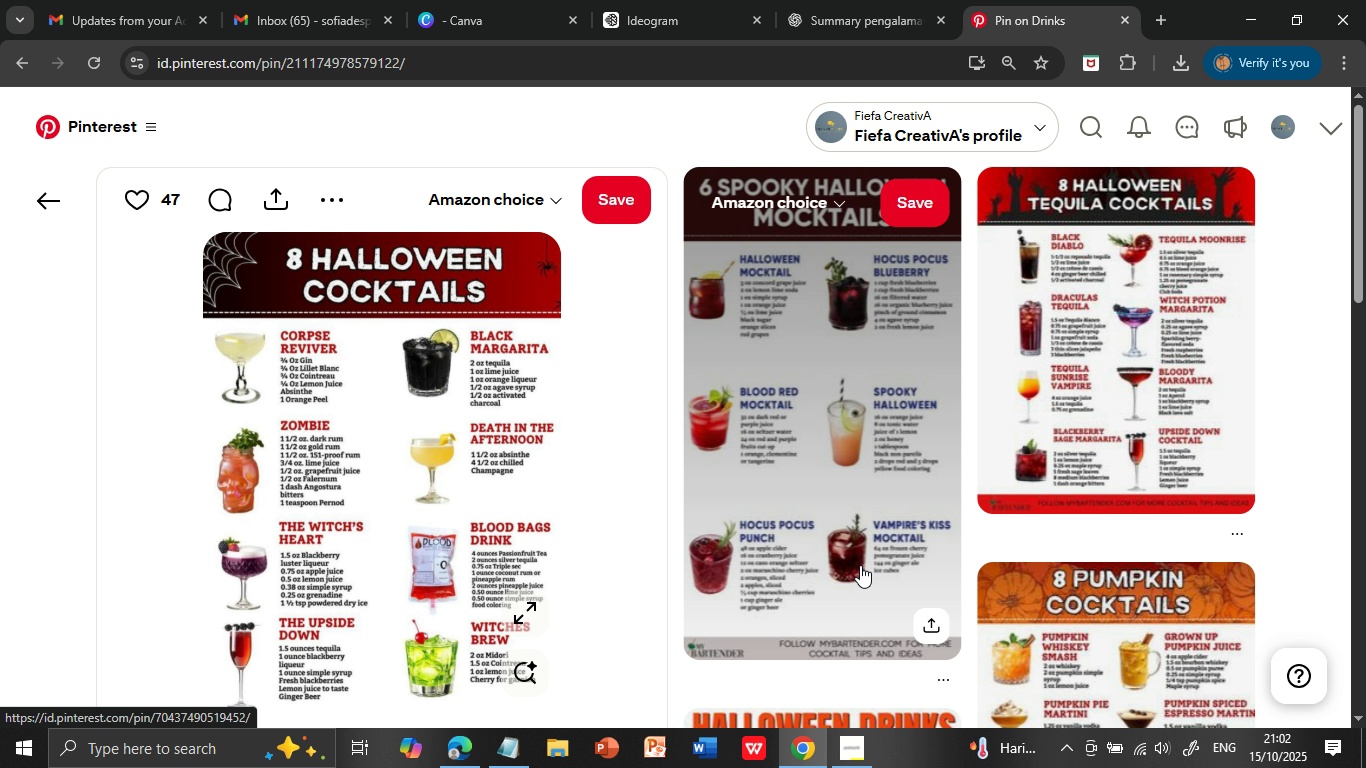 
scroll: coordinate [865, 490], scroll_direction: down, amount: 7.0
 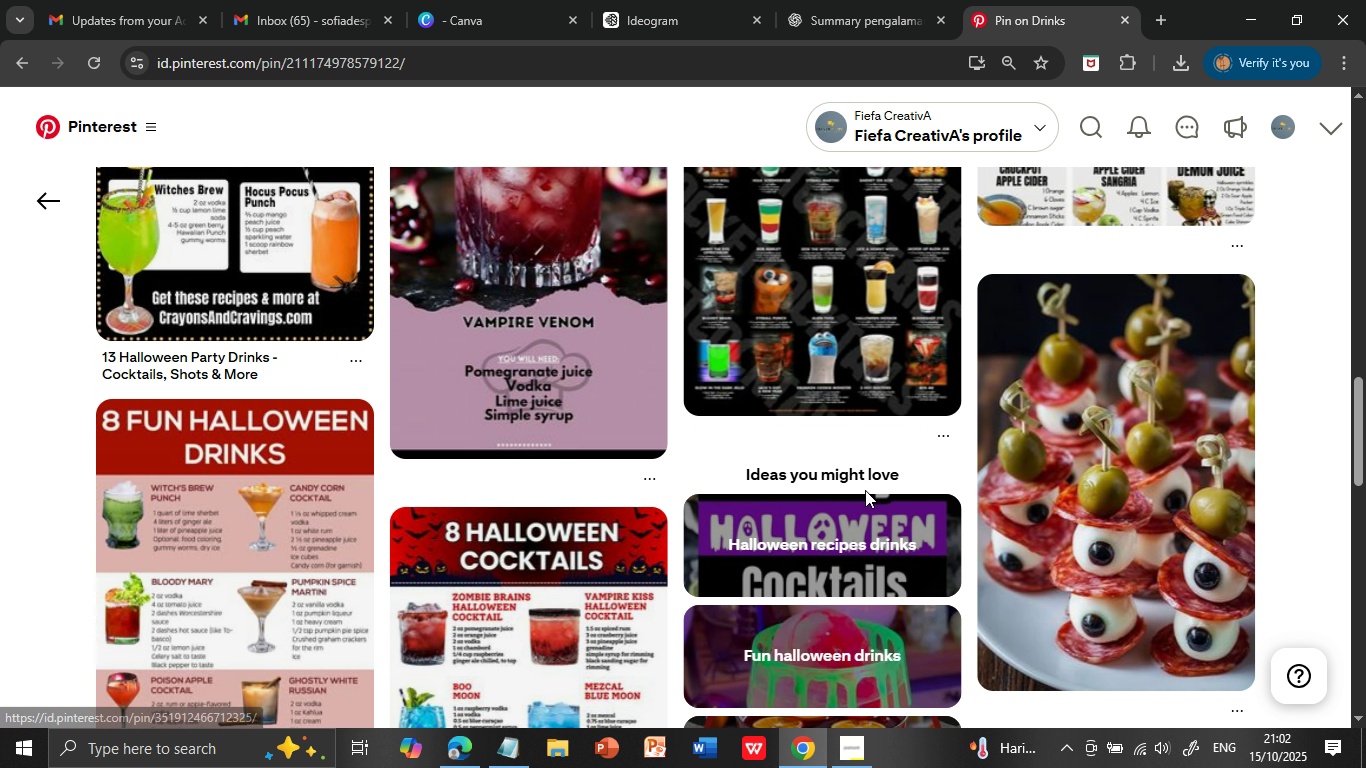 
scroll: coordinate [865, 490], scroll_direction: down, amount: 11.0
 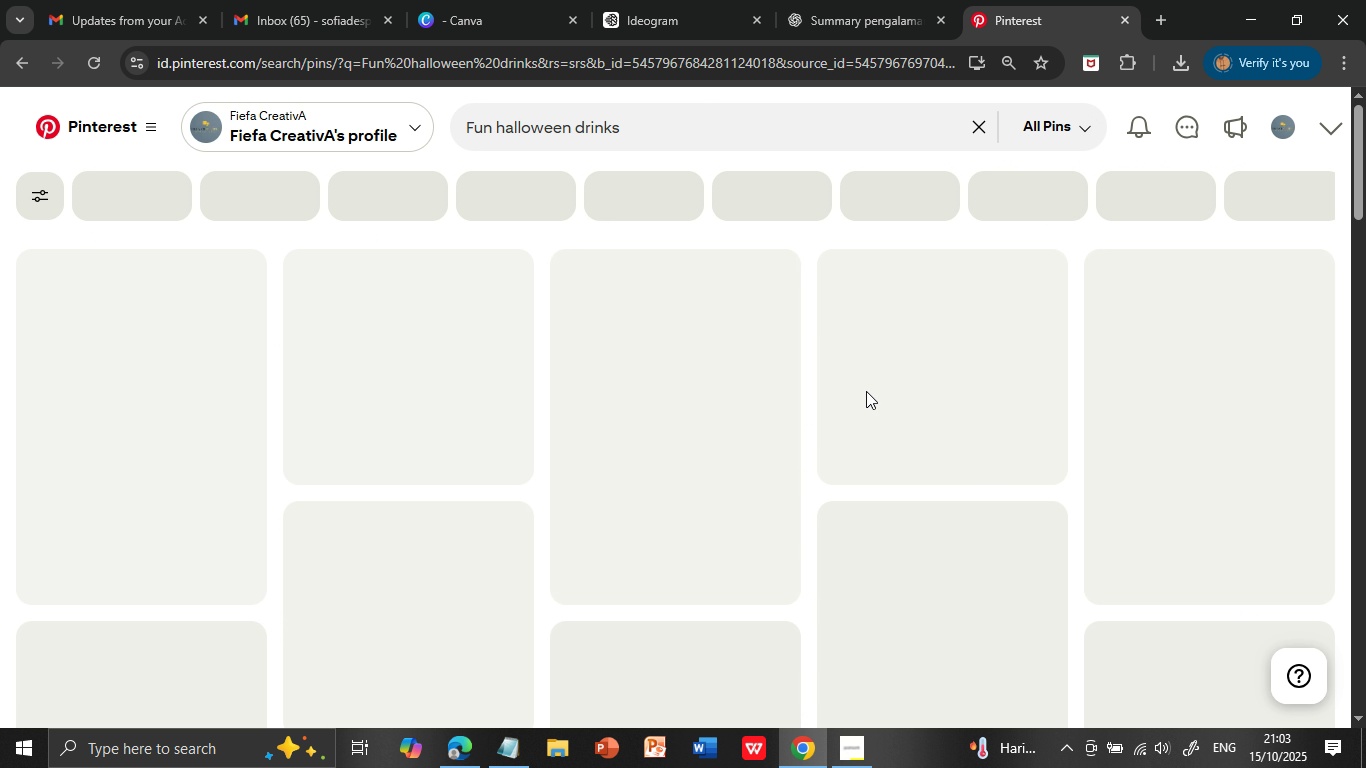 
left_click([869, 381])
 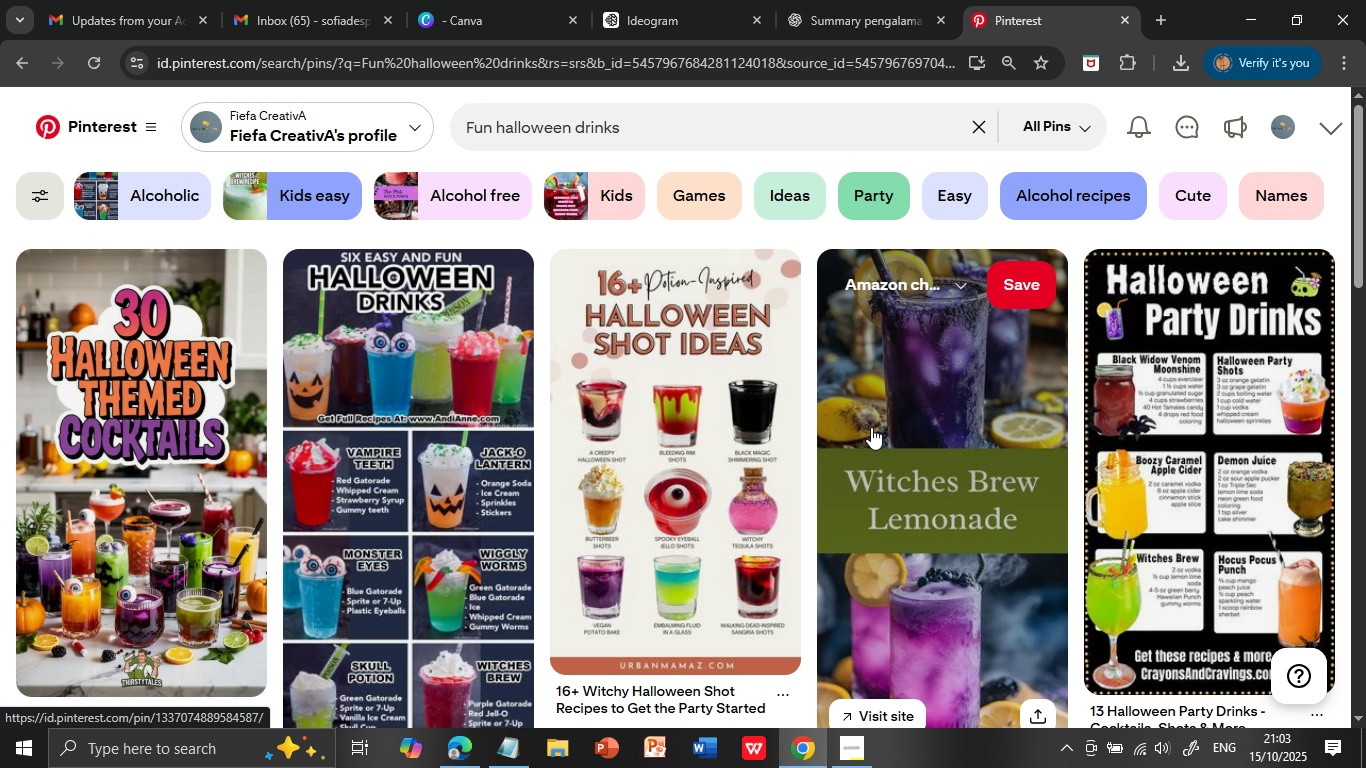 
wait(12.16)
 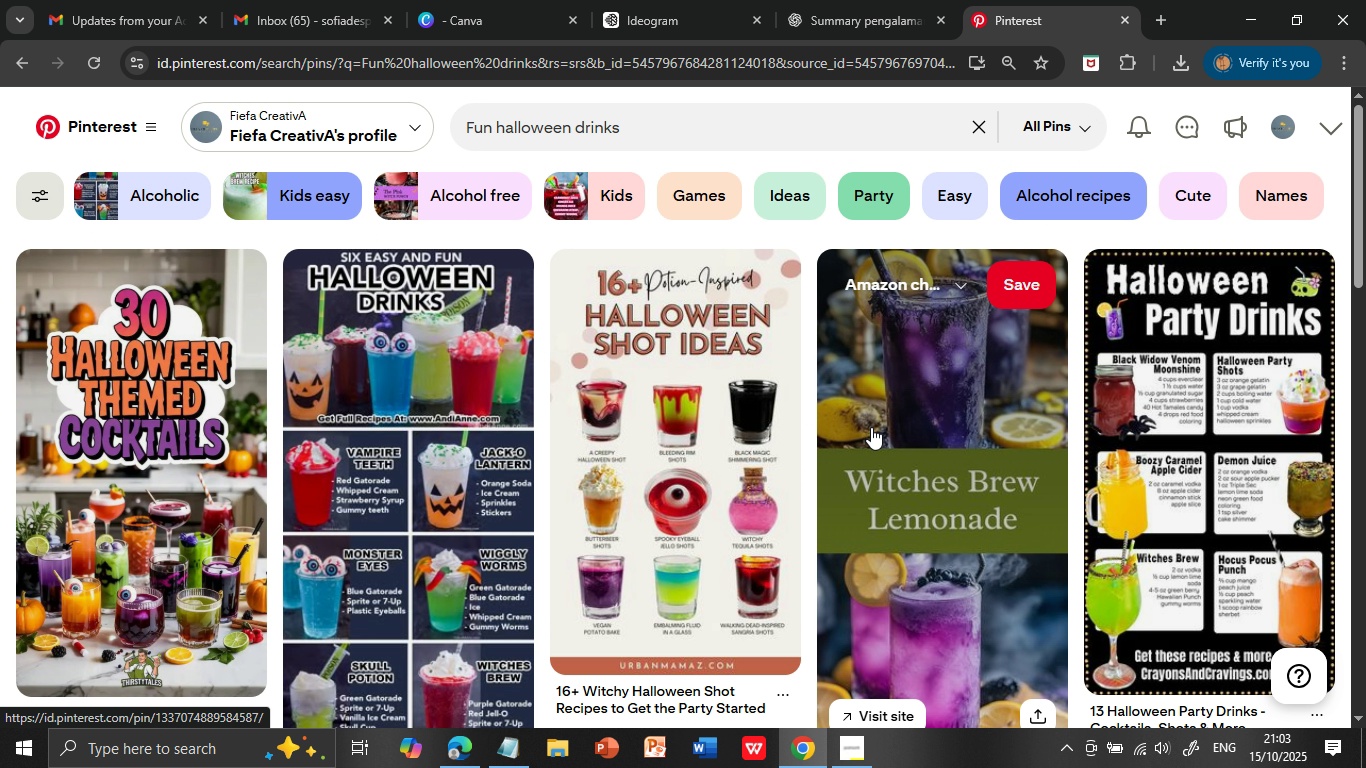 
mouse_move([891, 432])
 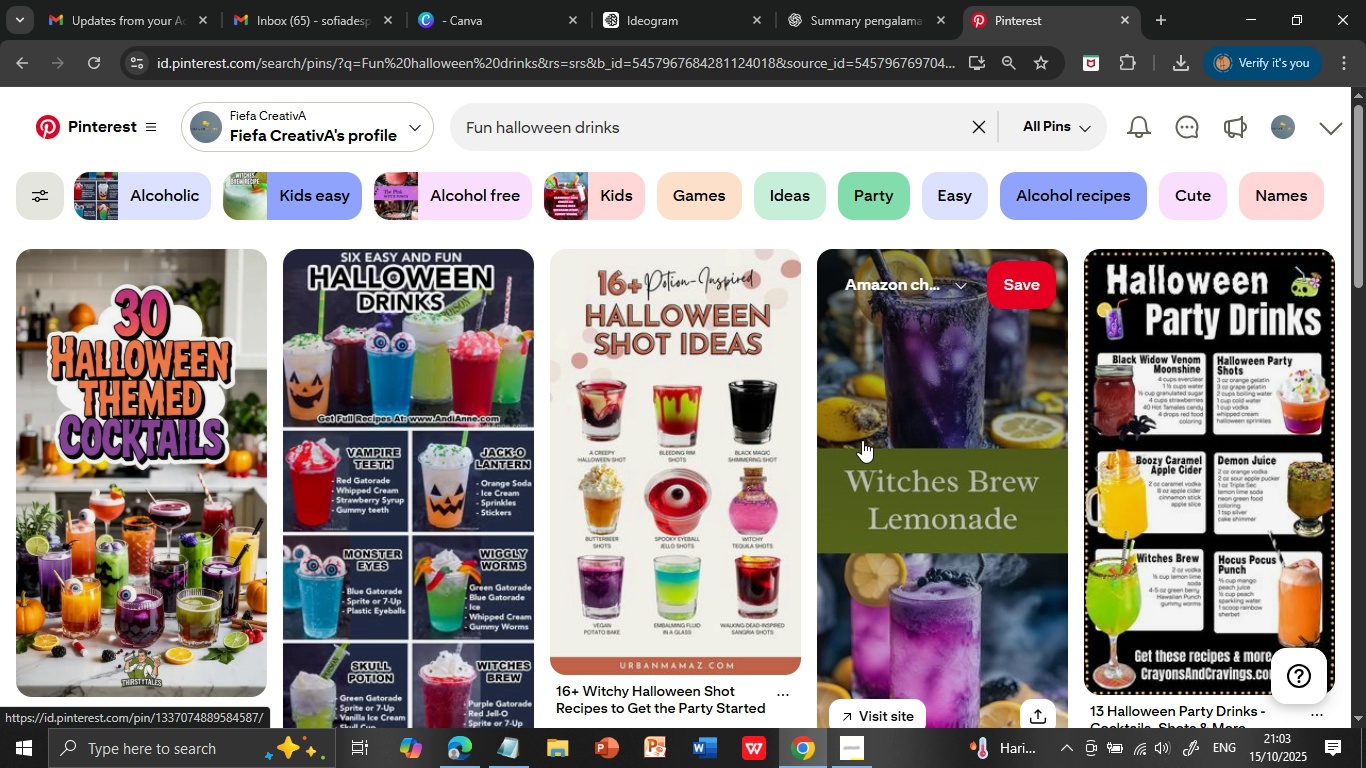 
mouse_move([875, 440])
 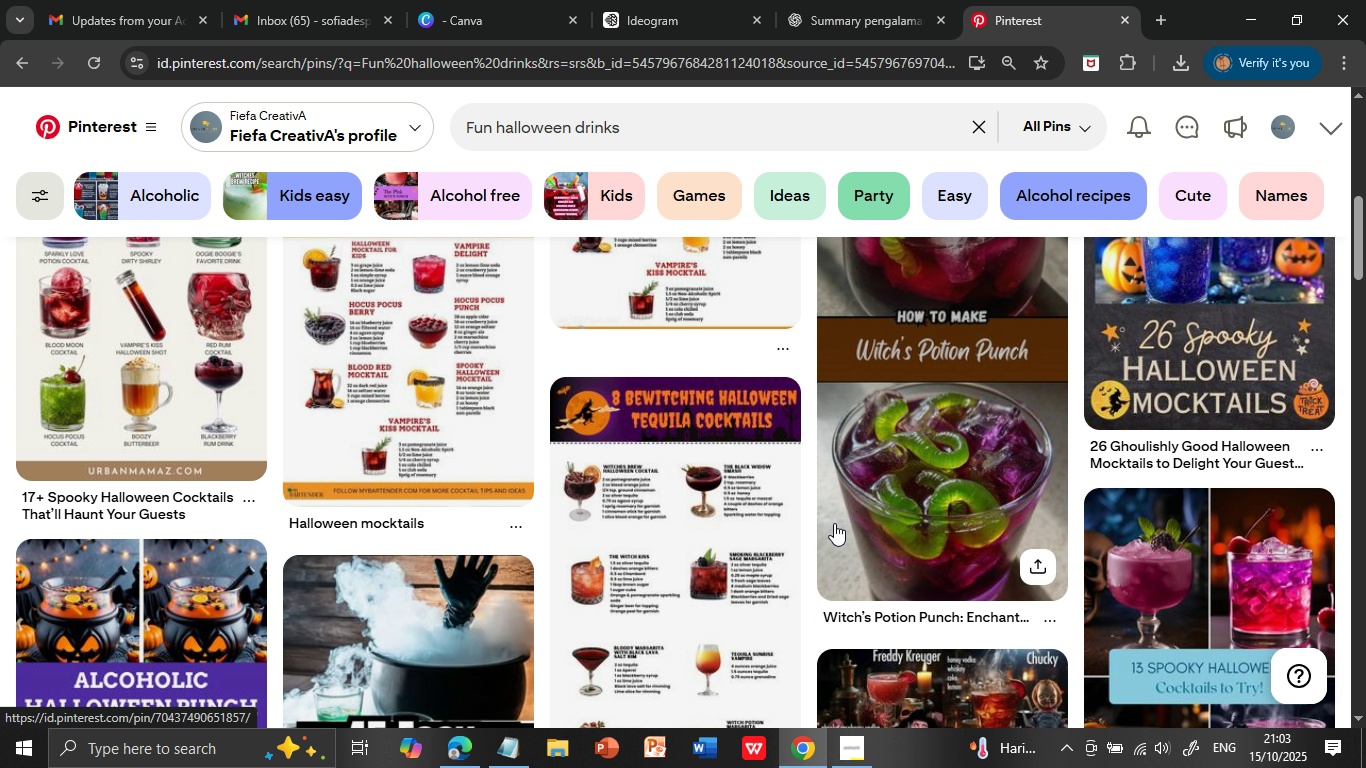 
scroll: coordinate [834, 523], scroll_direction: down, amount: 7.0
 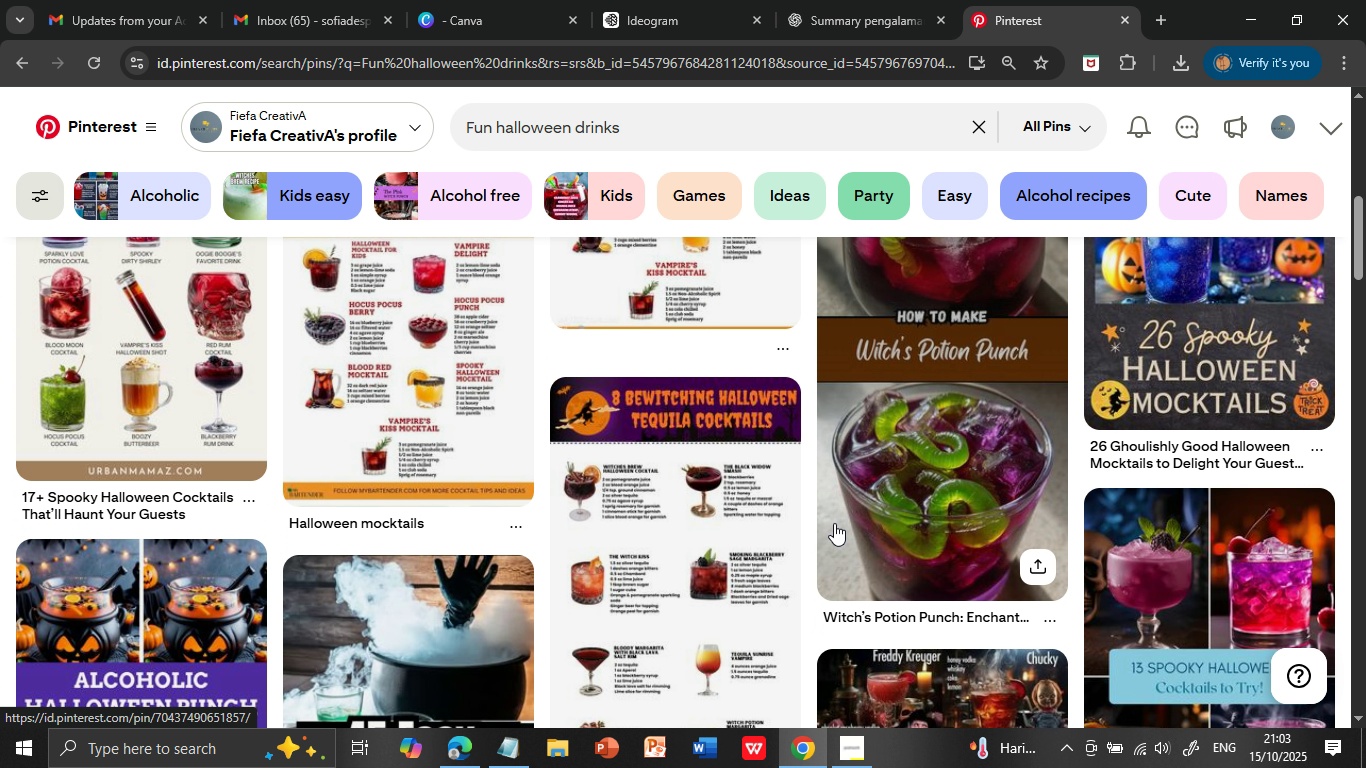 
scroll: coordinate [834, 523], scroll_direction: none, amount: 0.0
 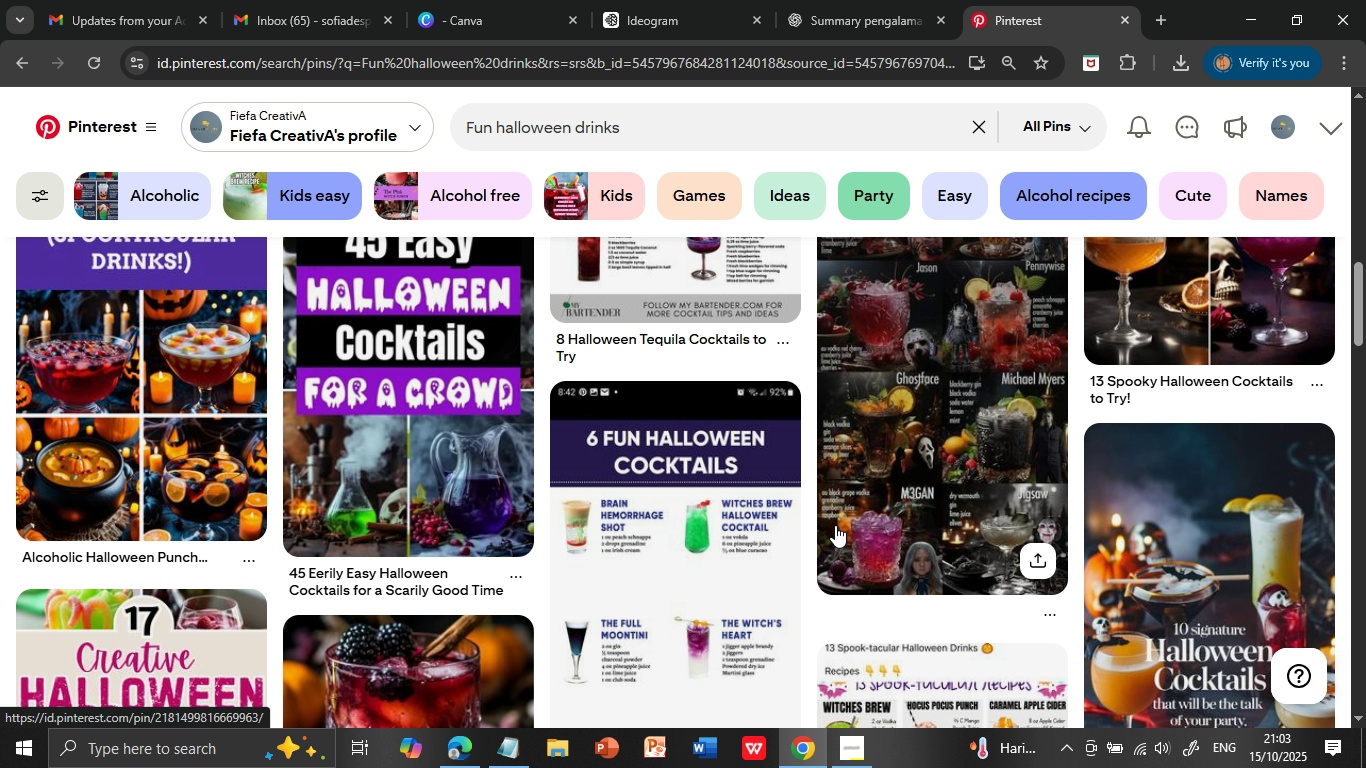 
scroll: coordinate [835, 527], scroll_direction: down, amount: 7.0
 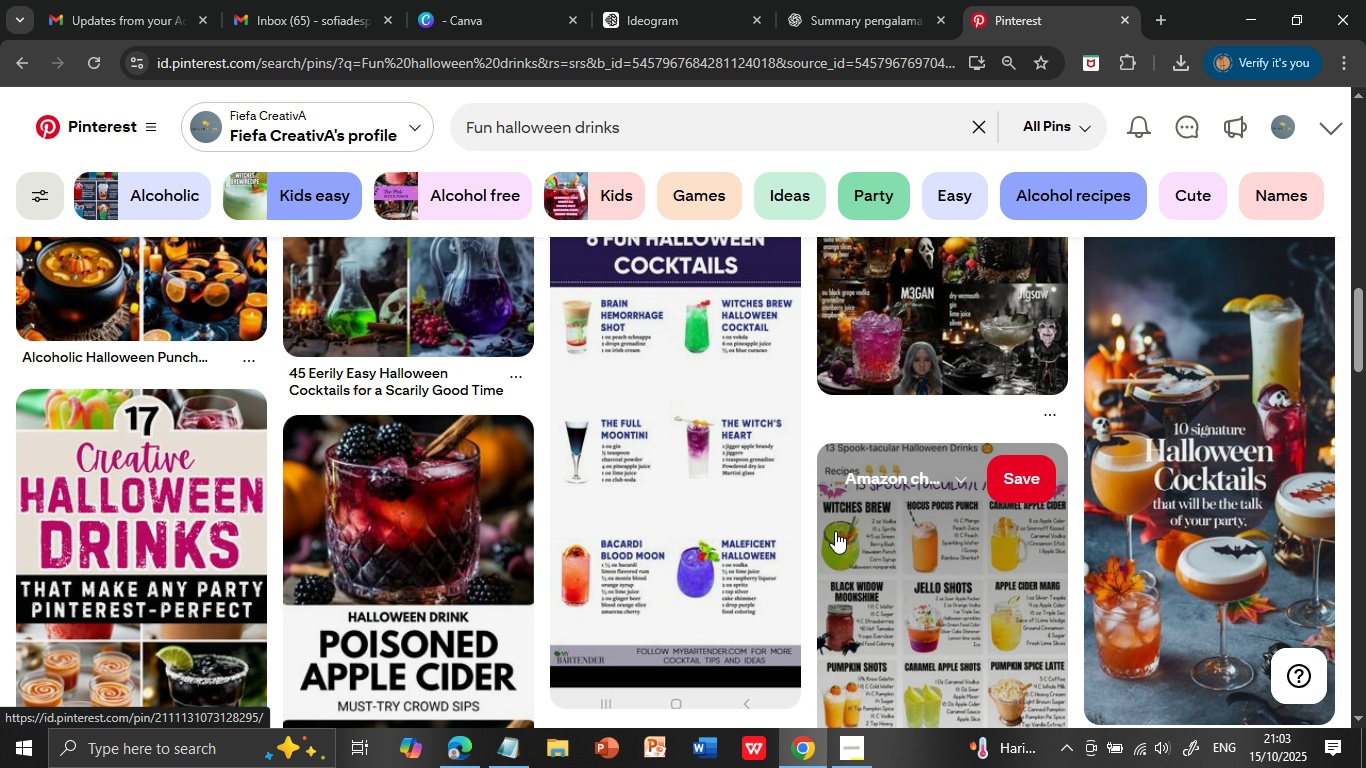 
wait(9.56)
 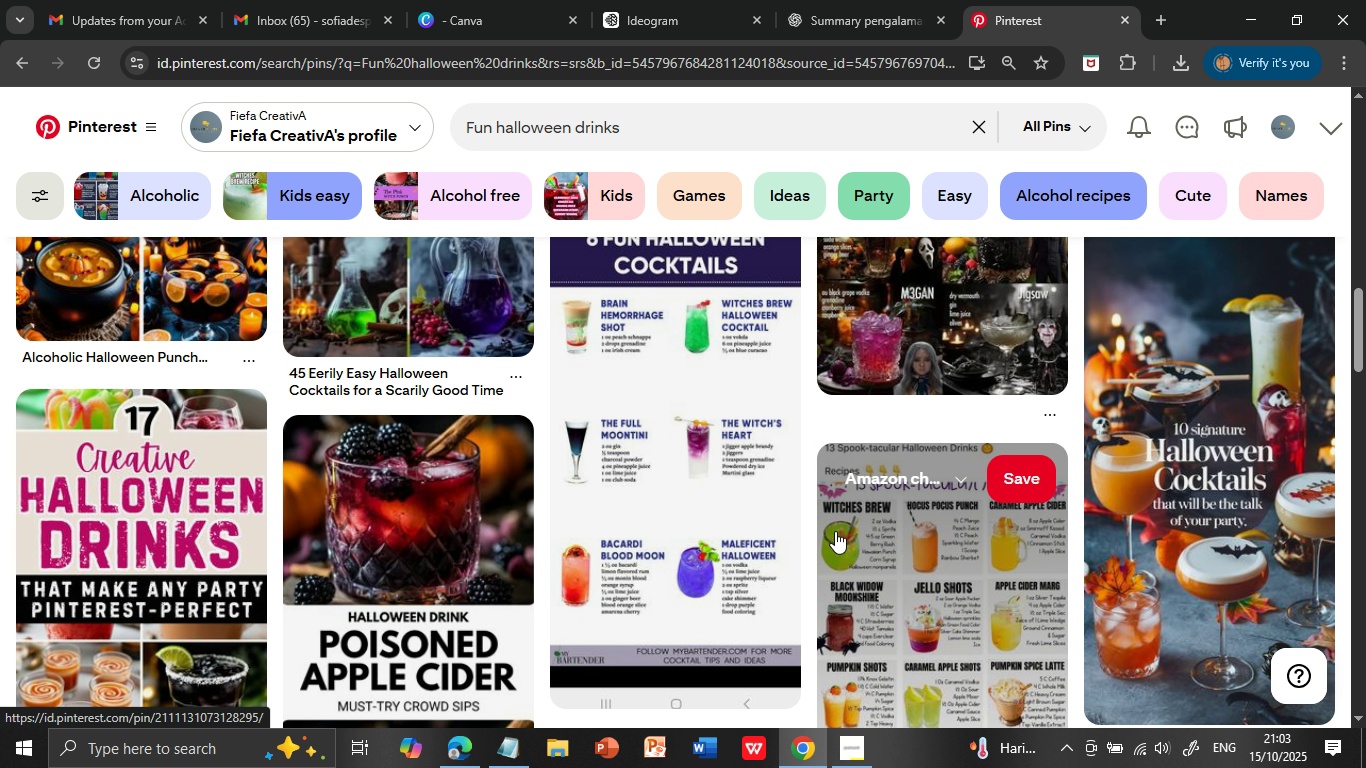 
scroll: coordinate [835, 531], scroll_direction: down, amount: 8.0
 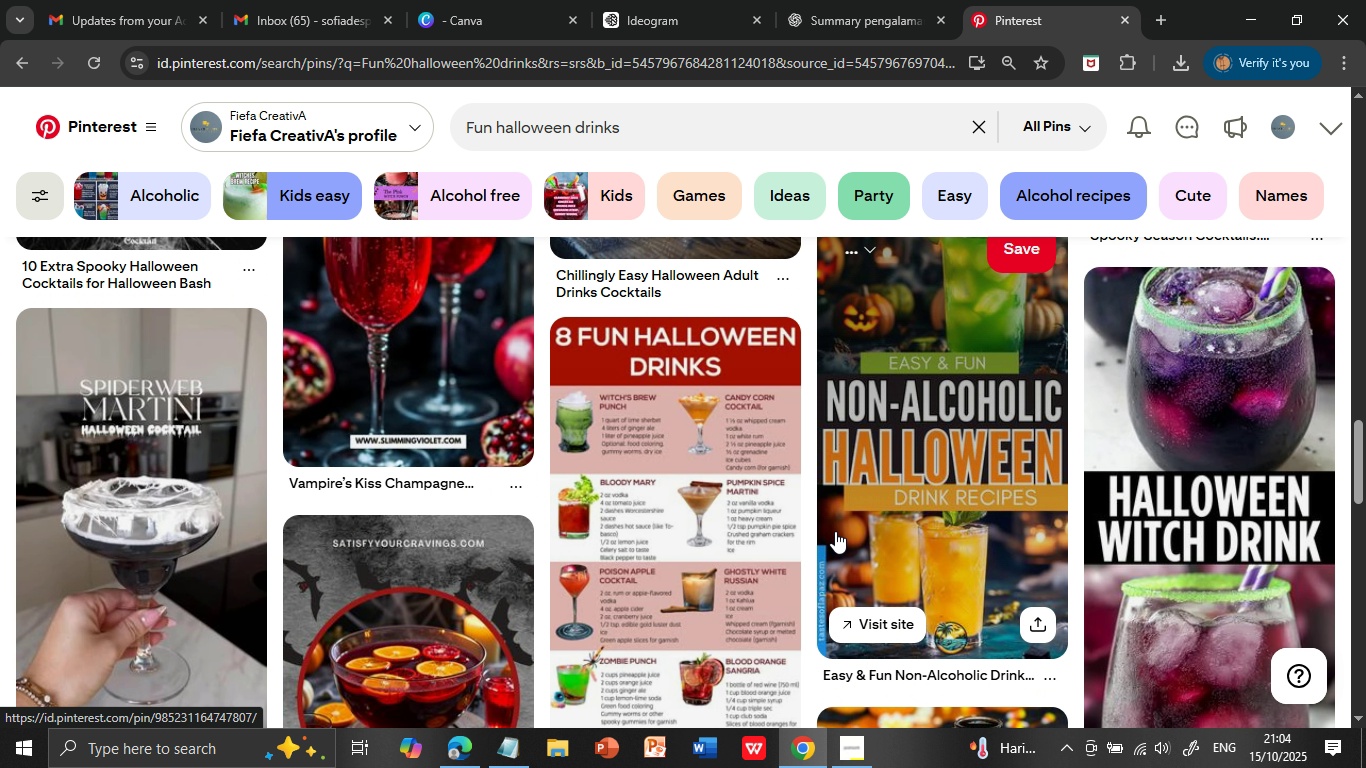 
scroll: coordinate [835, 531], scroll_direction: down, amount: 7.0
 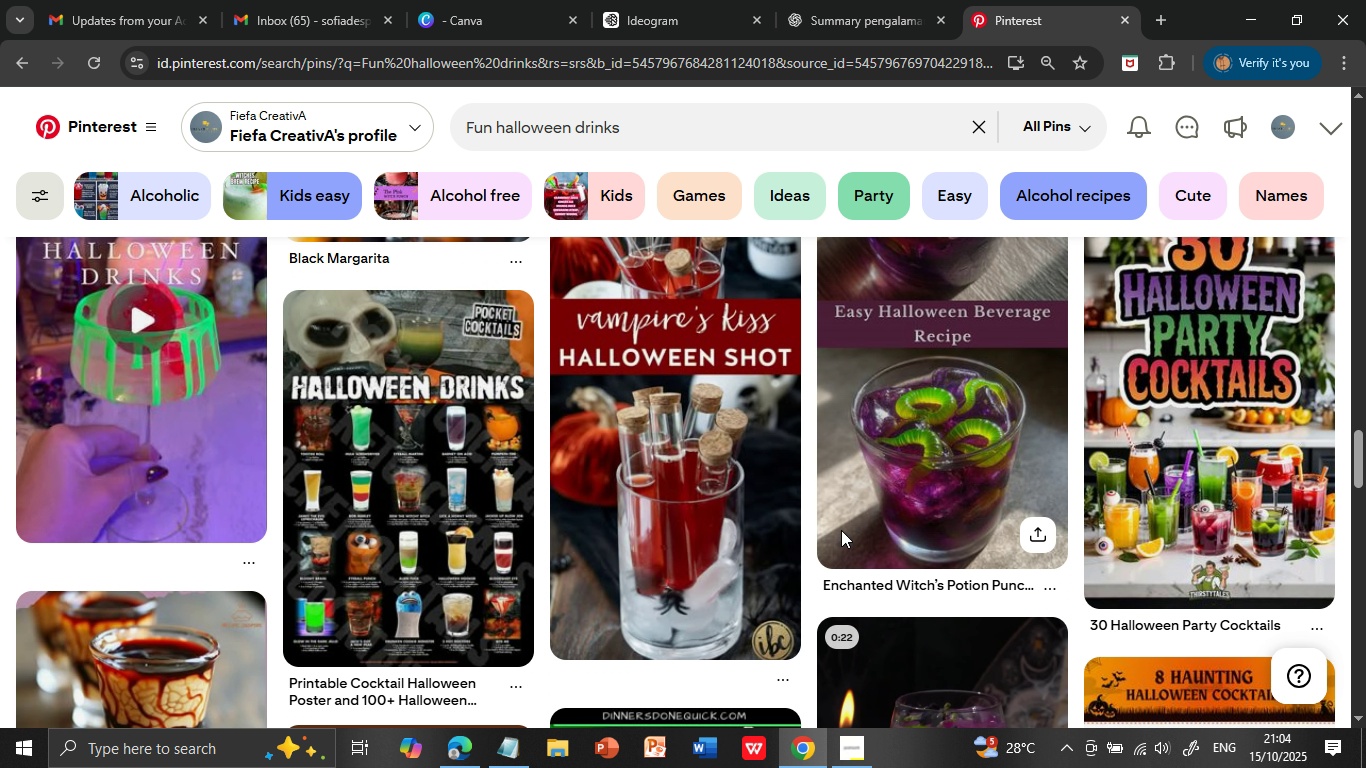 
scroll: coordinate [835, 531], scroll_direction: down, amount: 6.0
 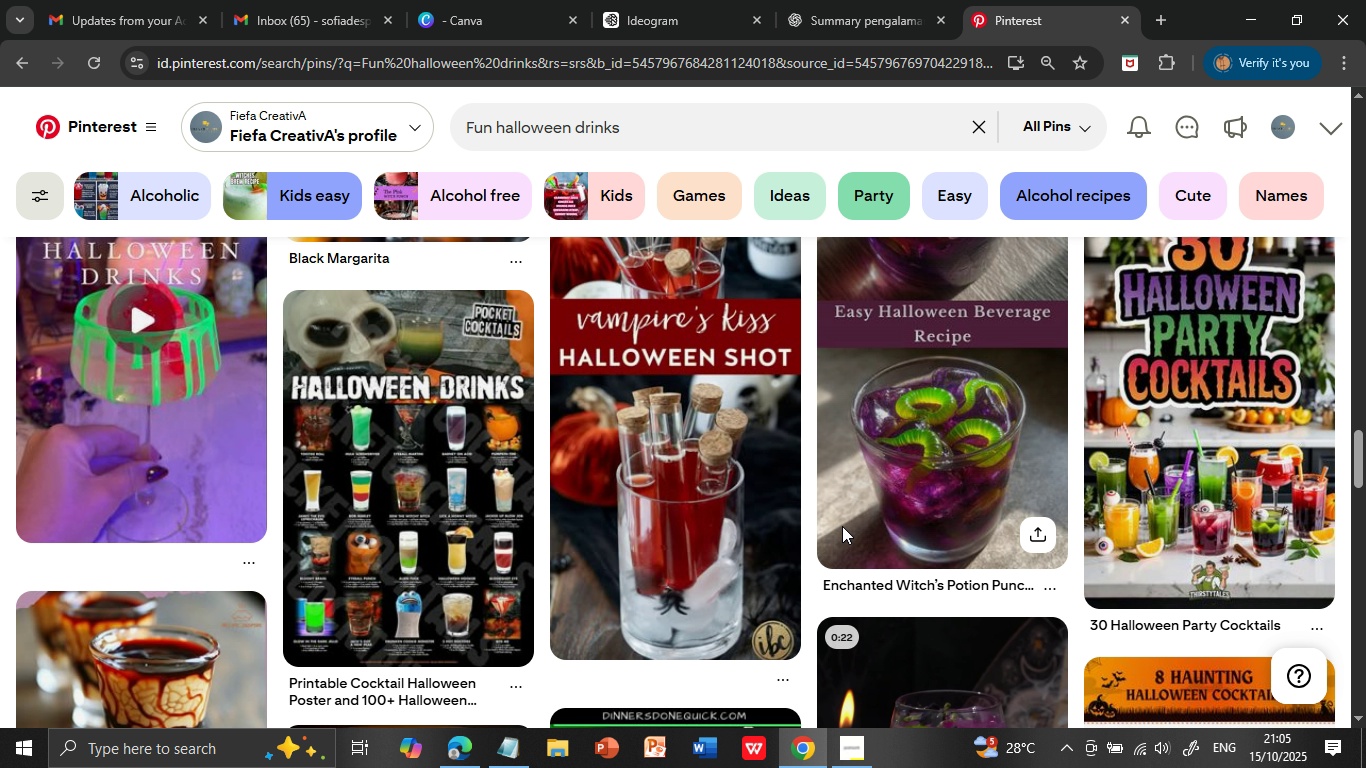 
wait(79.83)
 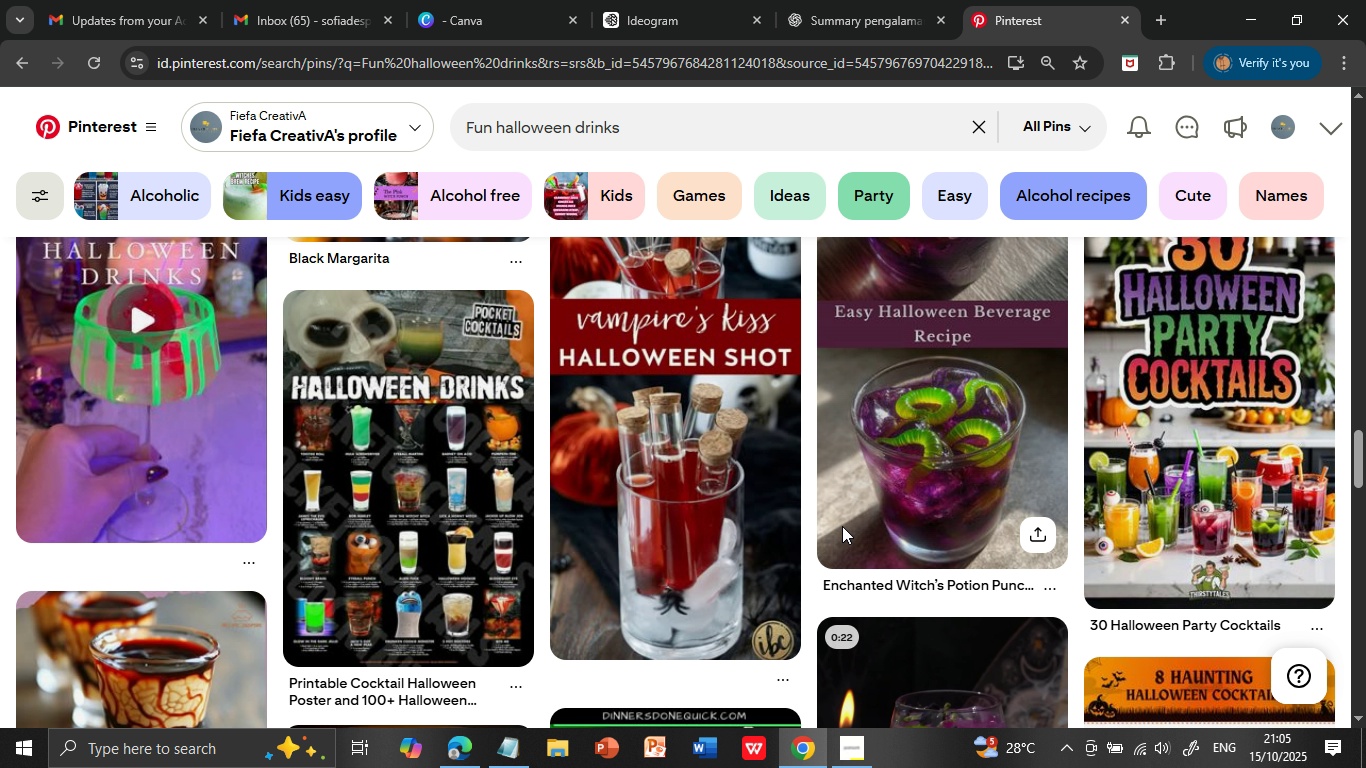 
scroll: coordinate [762, 536], scroll_direction: down, amount: 7.0
 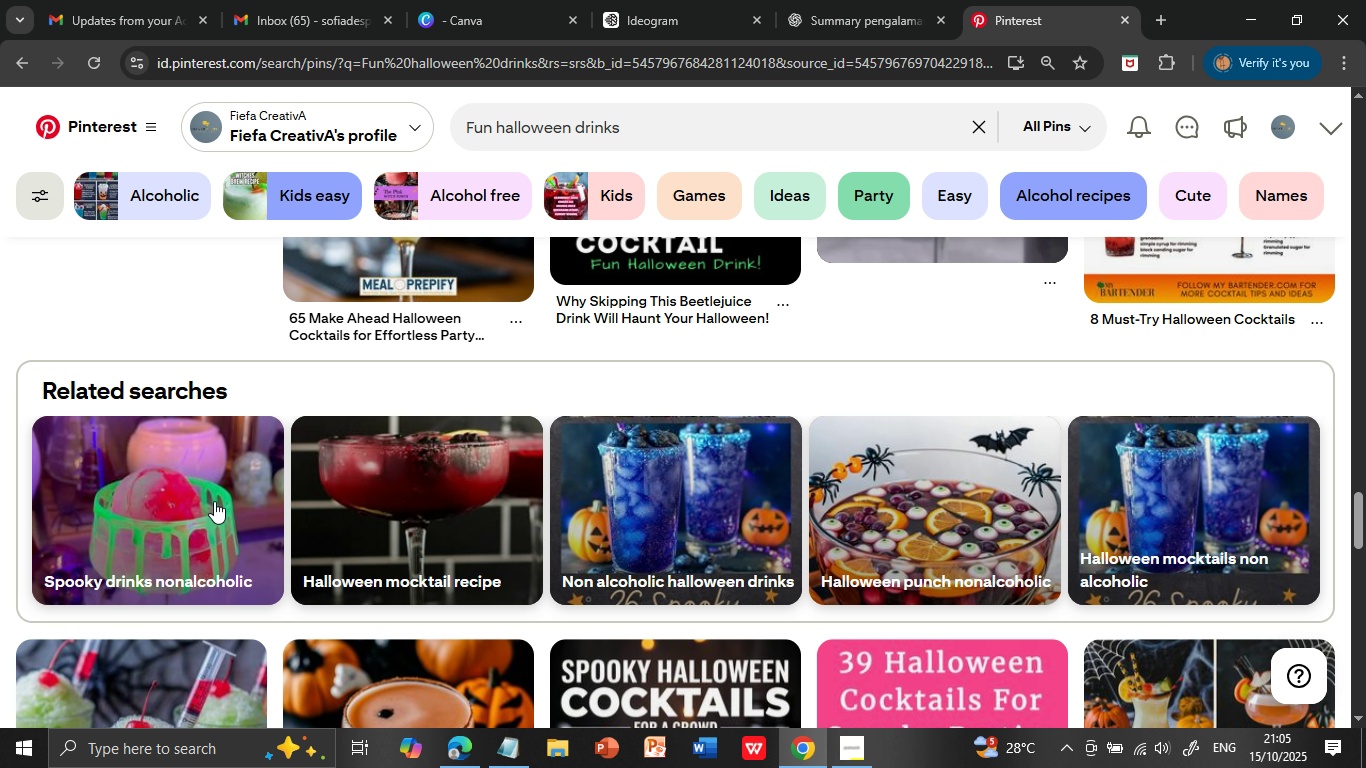 
mouse_move([566, 536])
 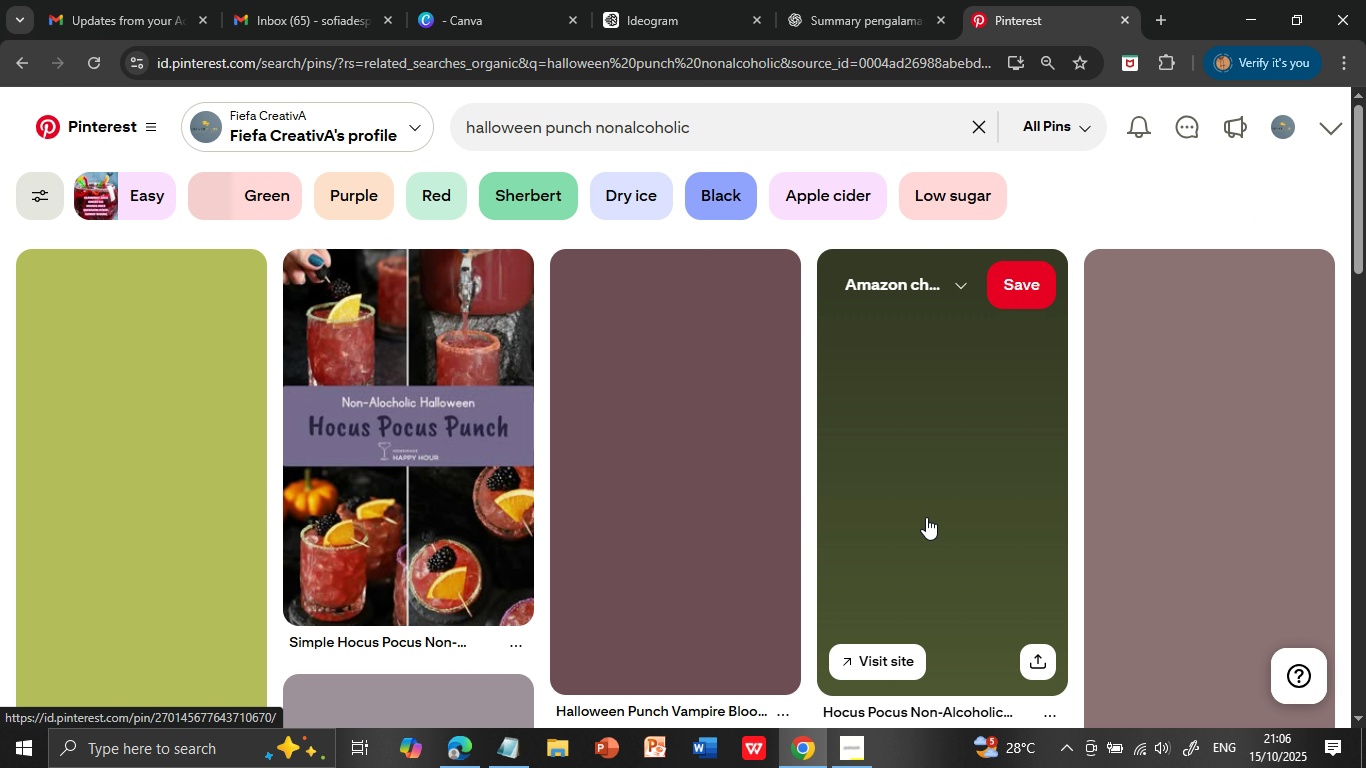 
wait(8.19)
 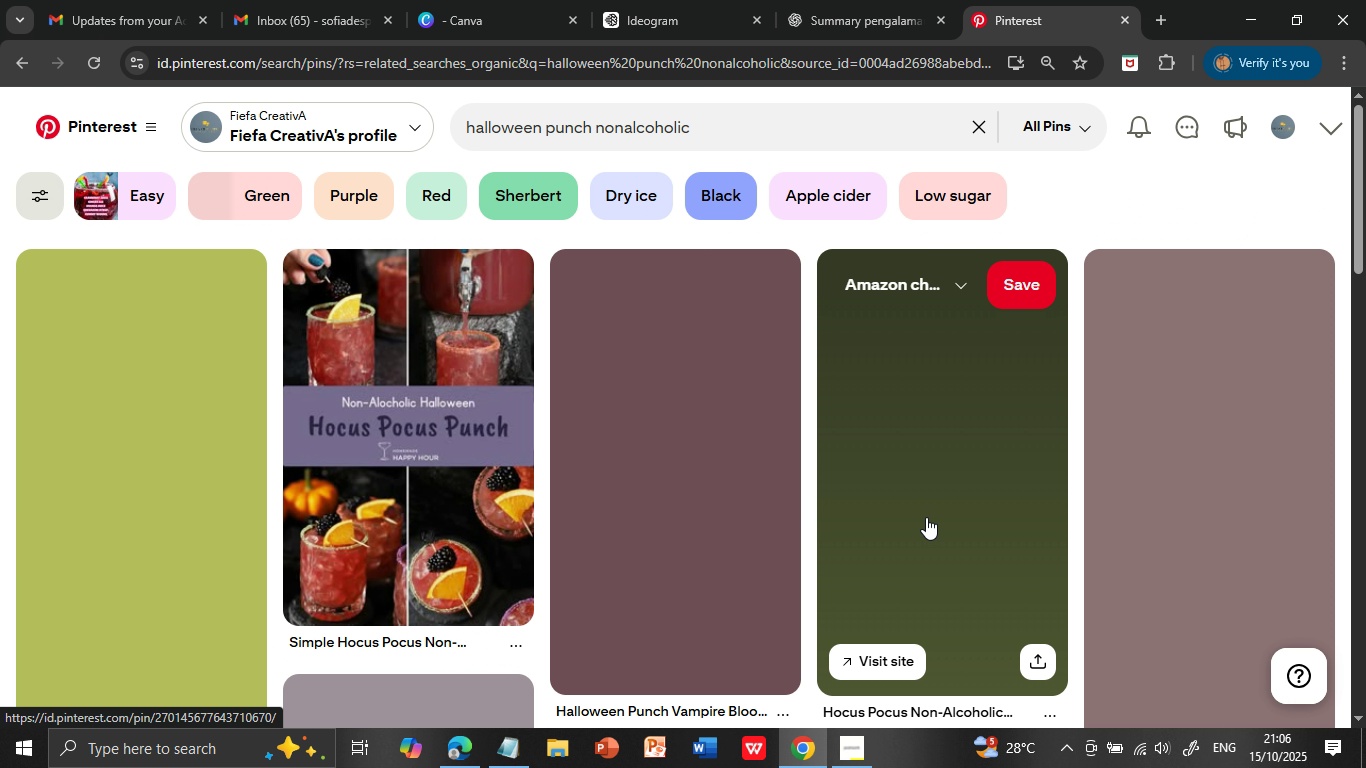 
left_click([926, 516])
 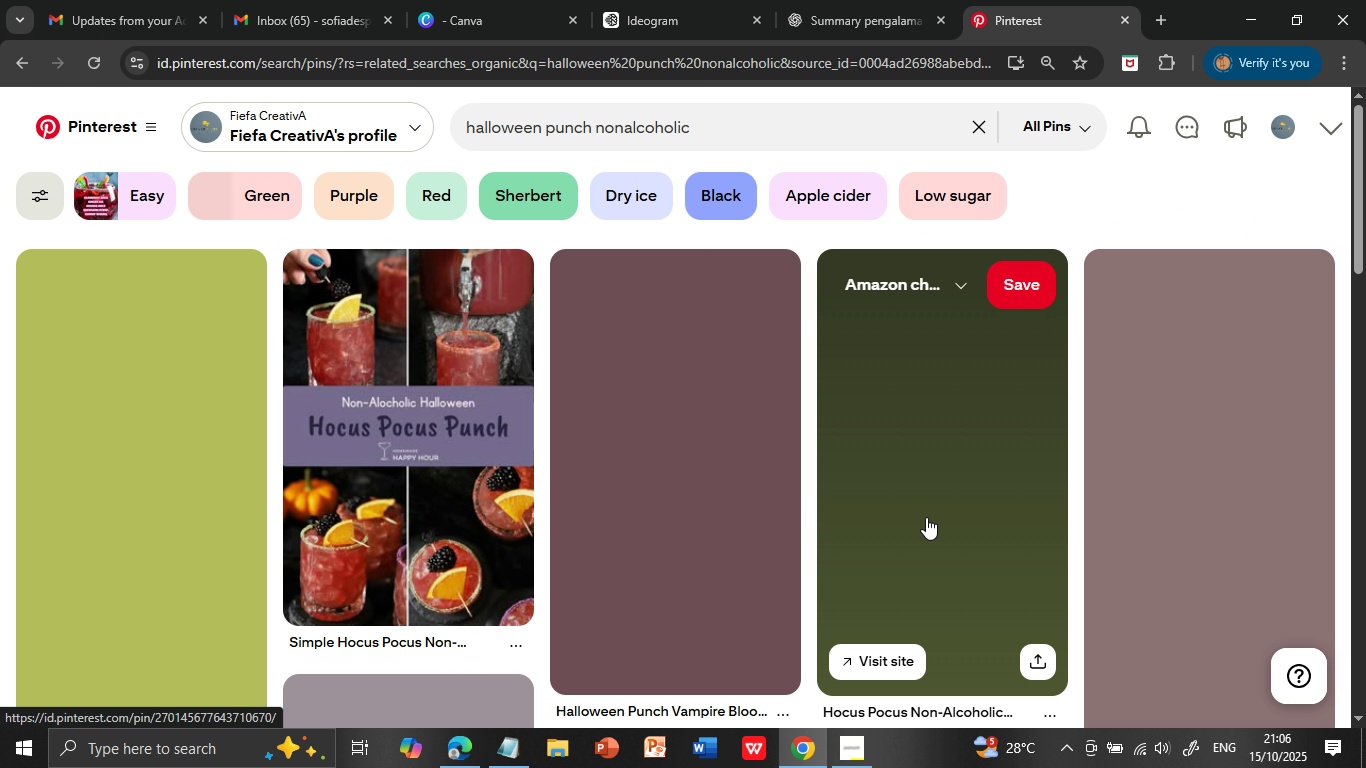 
scroll: coordinate [926, 517], scroll_direction: down, amount: 7.0
 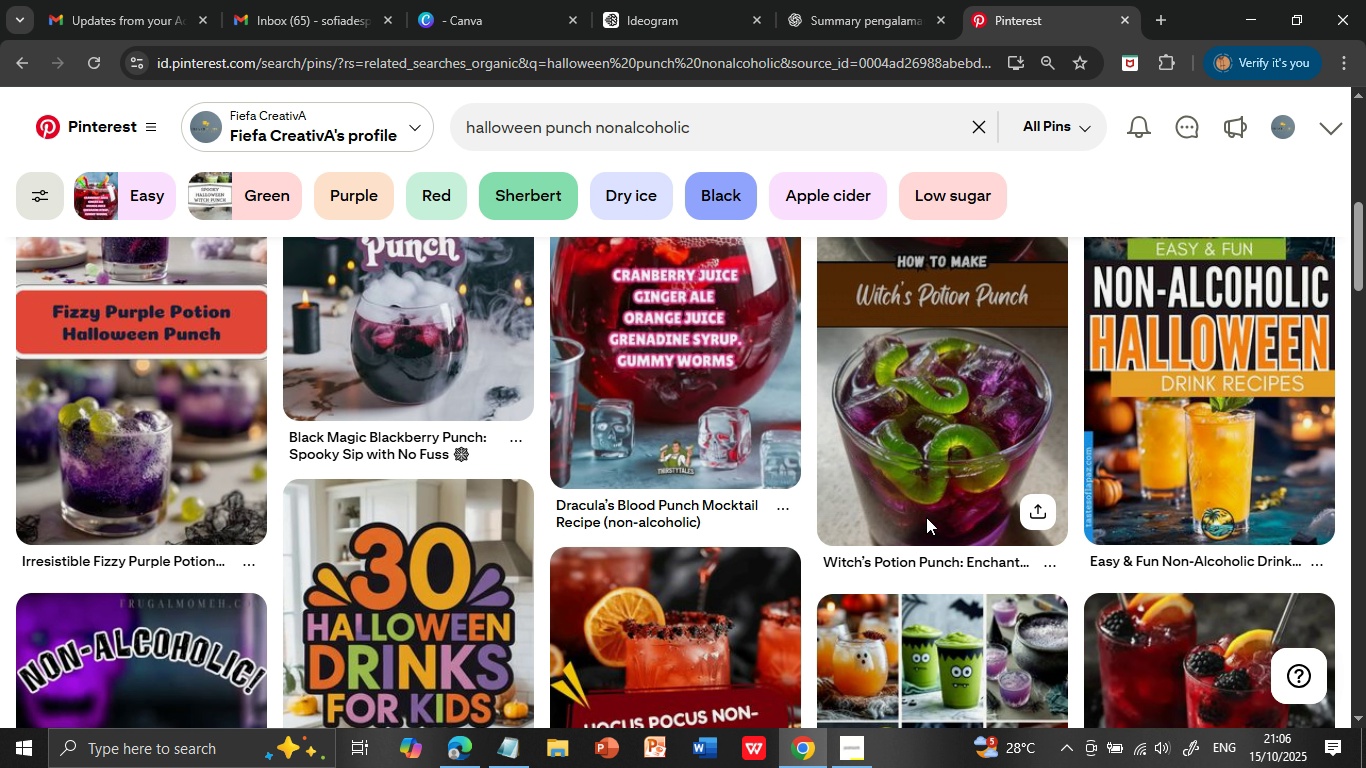 
wait(6.1)
 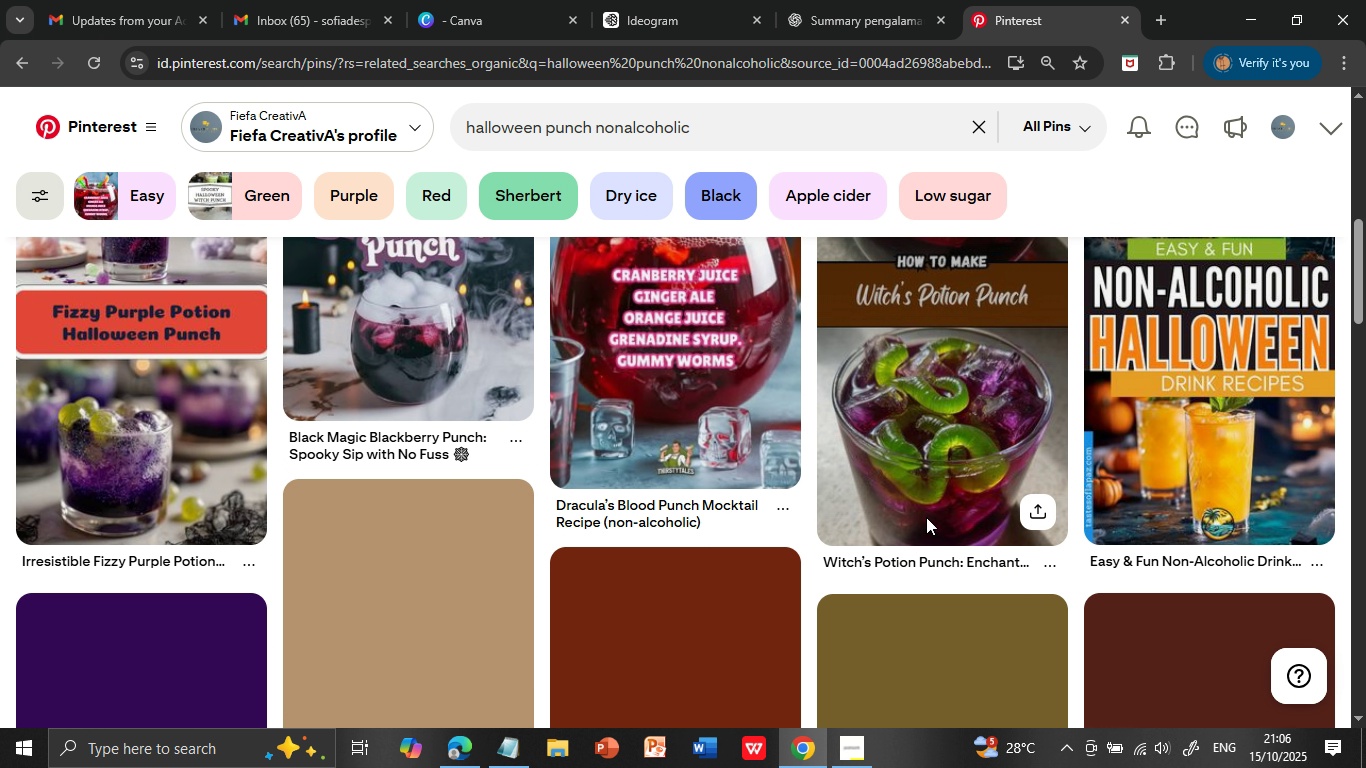 
scroll: coordinate [926, 530], scroll_direction: down, amount: 7.0
 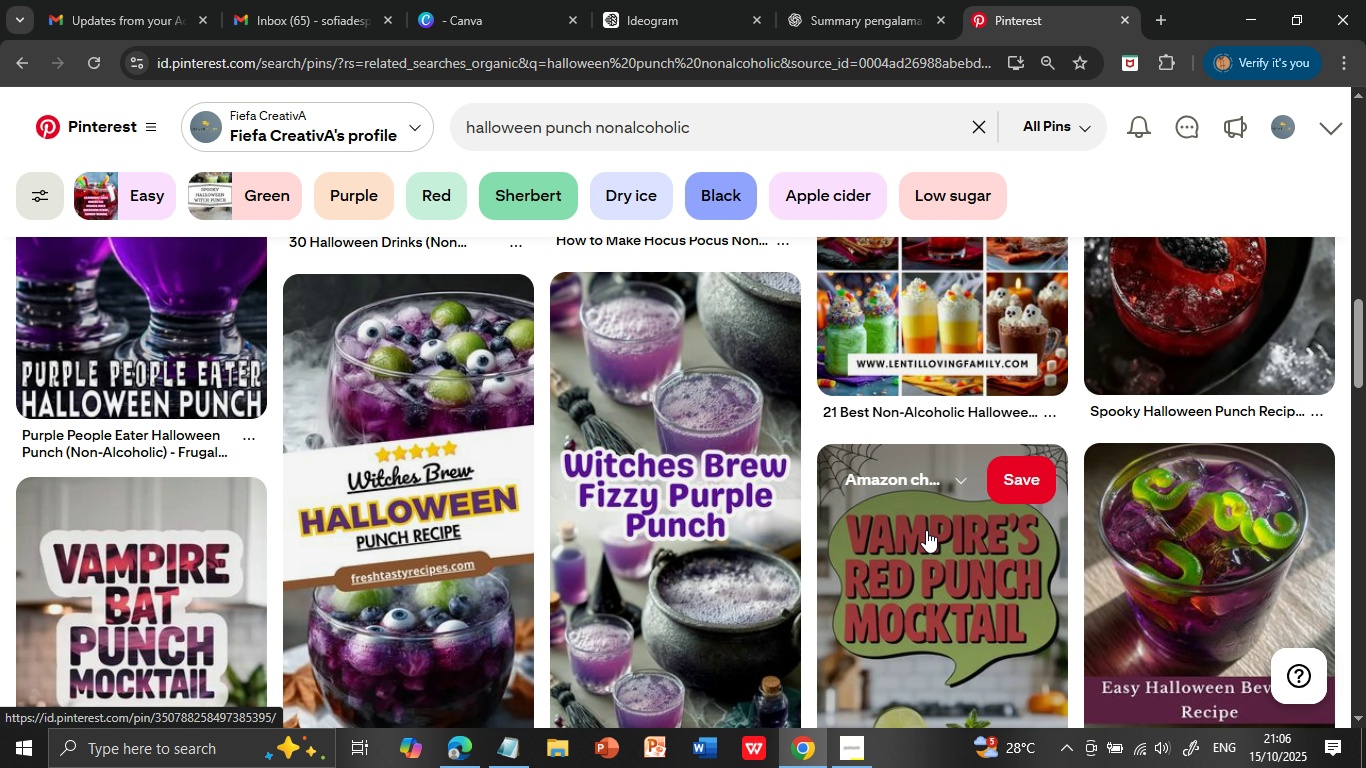 
wait(7.65)
 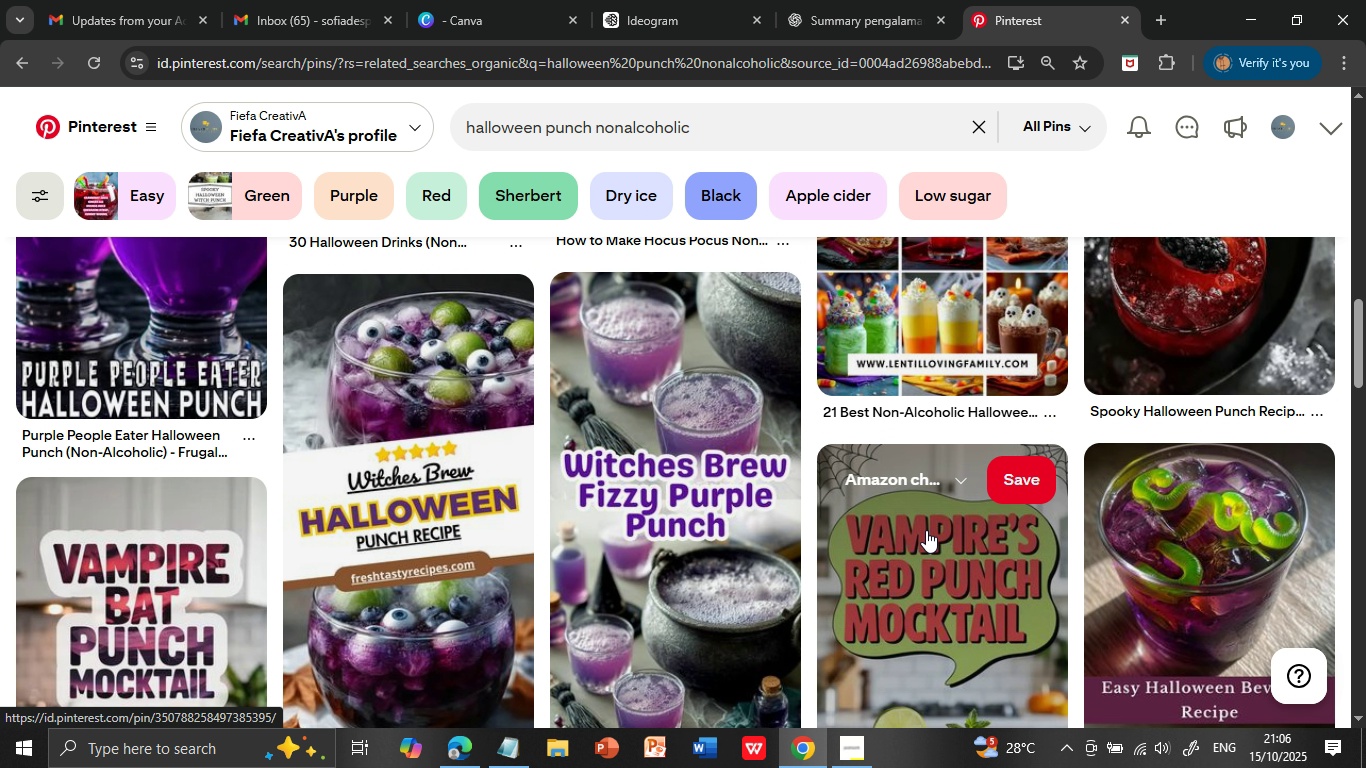 
scroll: coordinate [926, 530], scroll_direction: down, amount: 1.0
 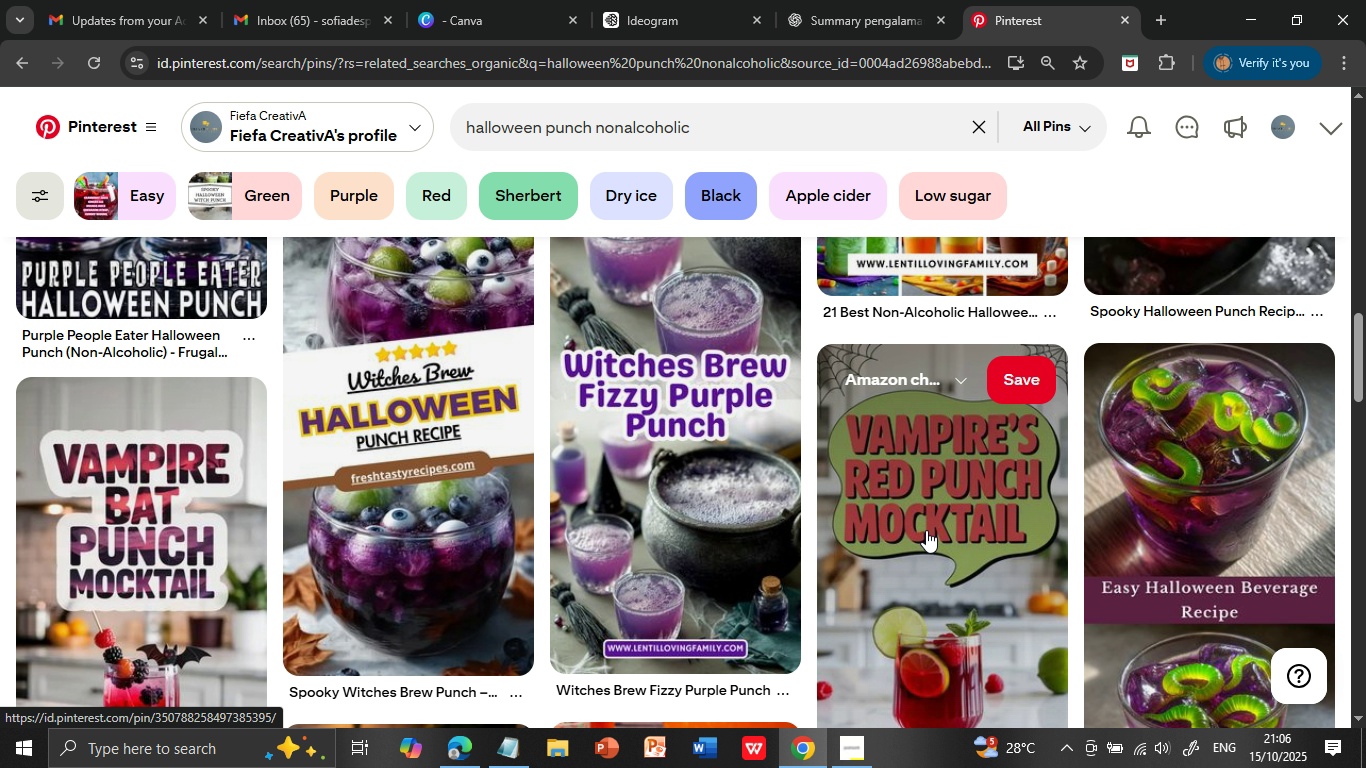 
wait(8.4)
 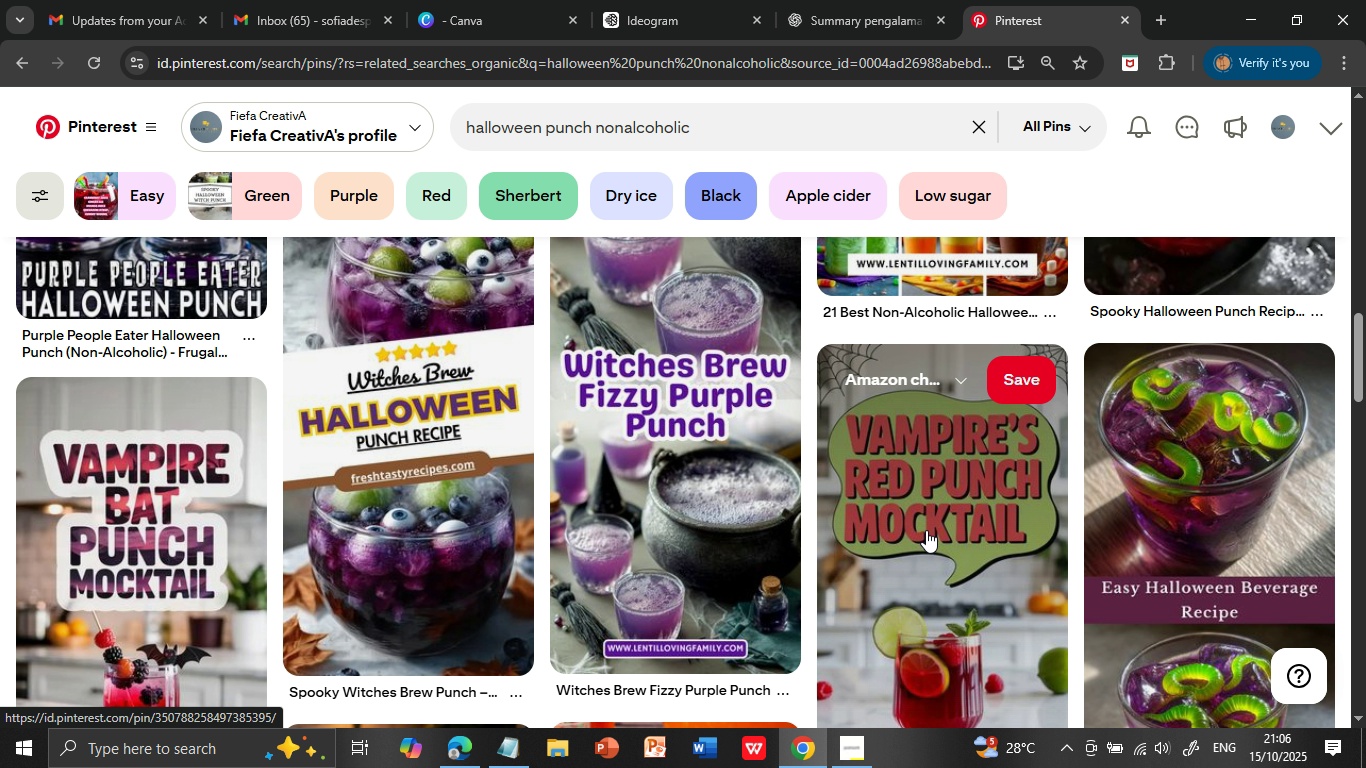 
scroll: coordinate [926, 530], scroll_direction: down, amount: 1.0
 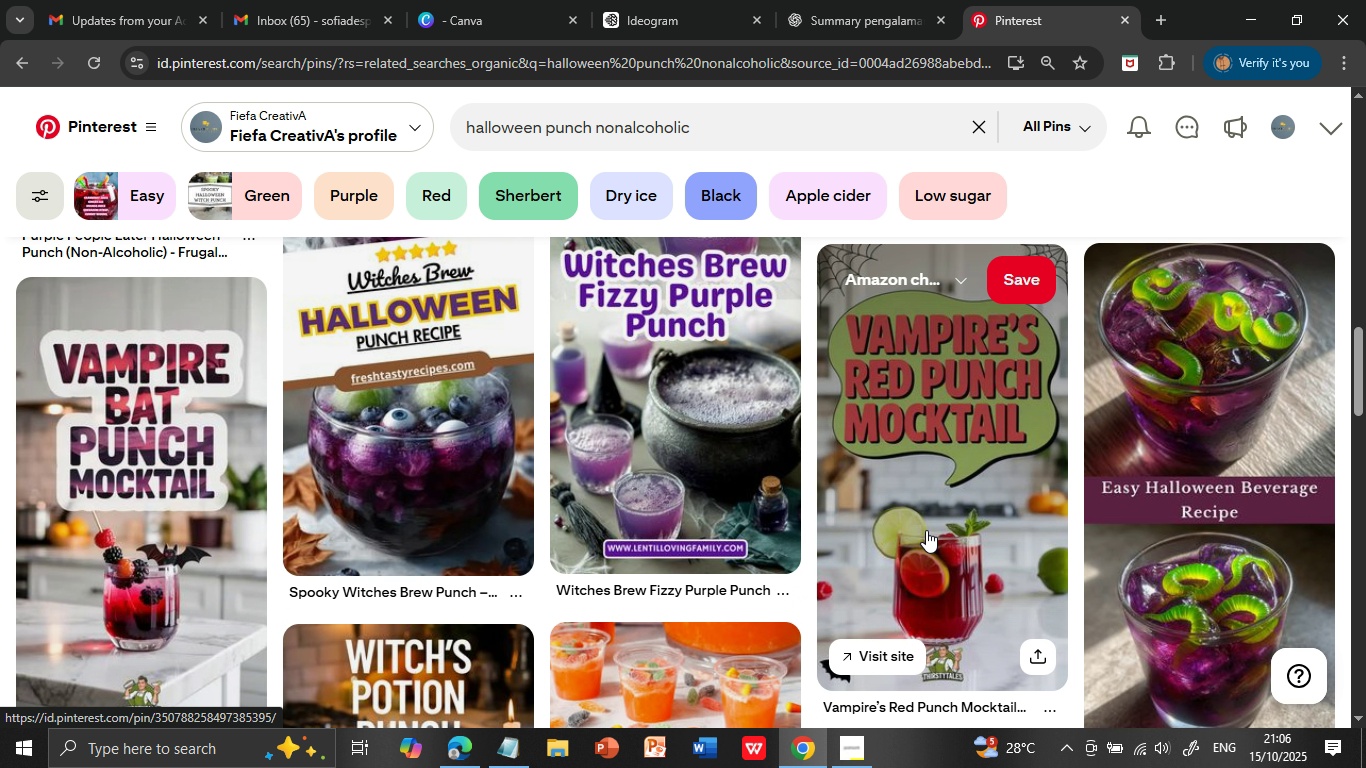 
wait(10.41)
 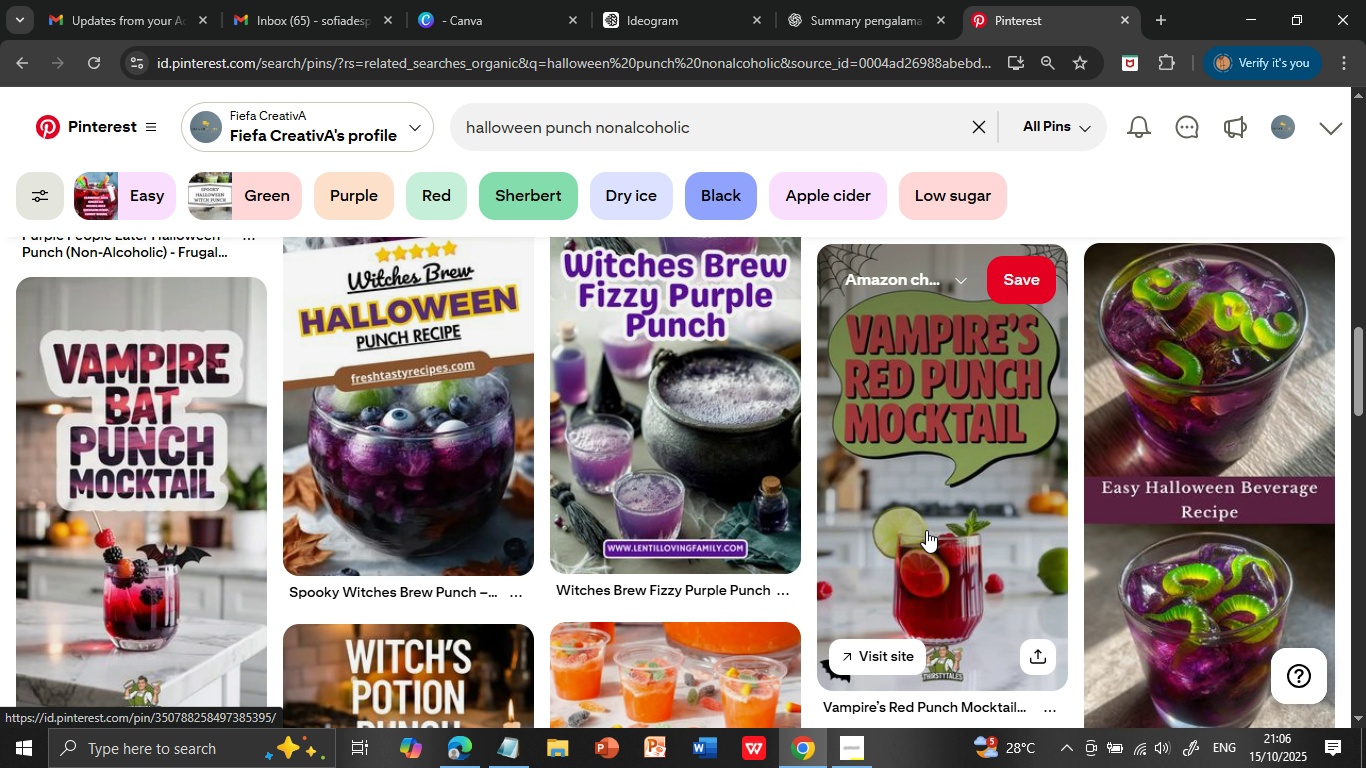 
scroll: coordinate [931, 530], scroll_direction: down, amount: 5.0
 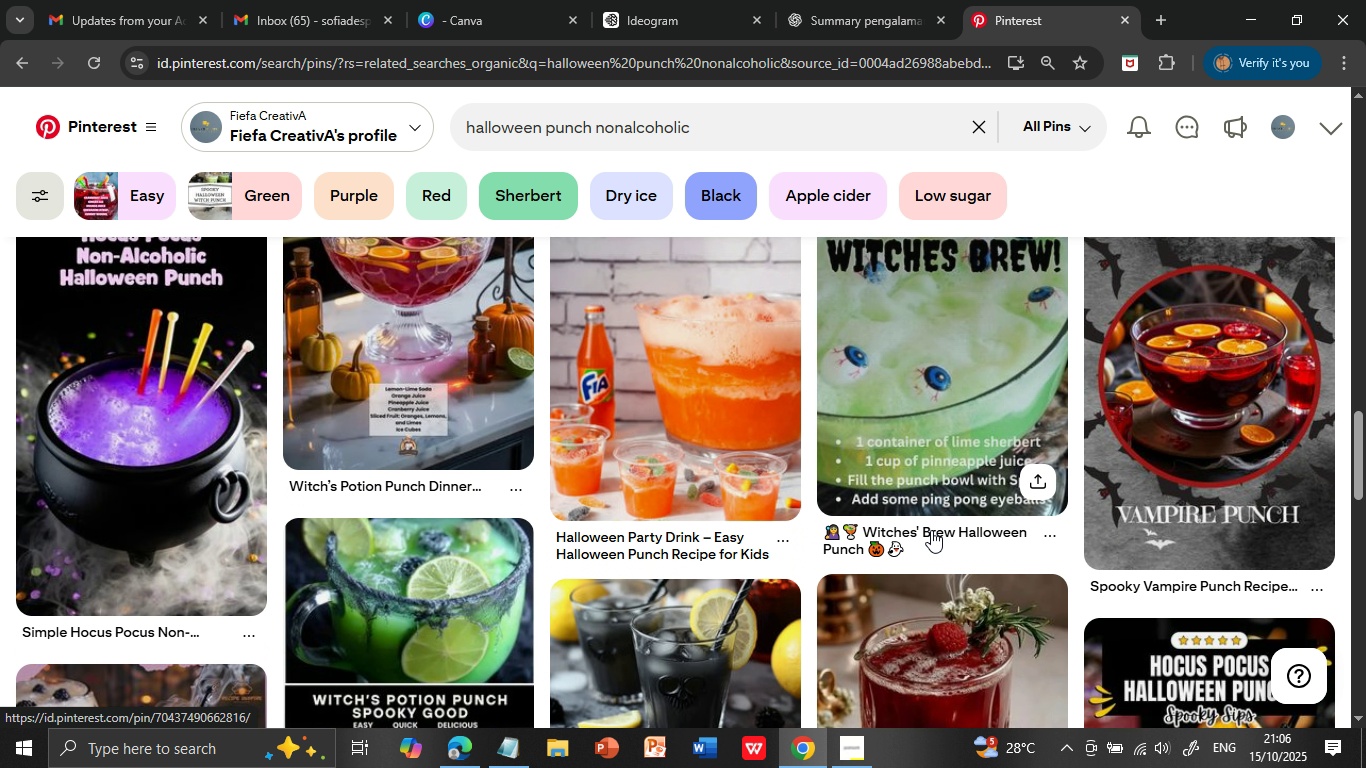 
scroll: coordinate [931, 530], scroll_direction: down, amount: 2.0
 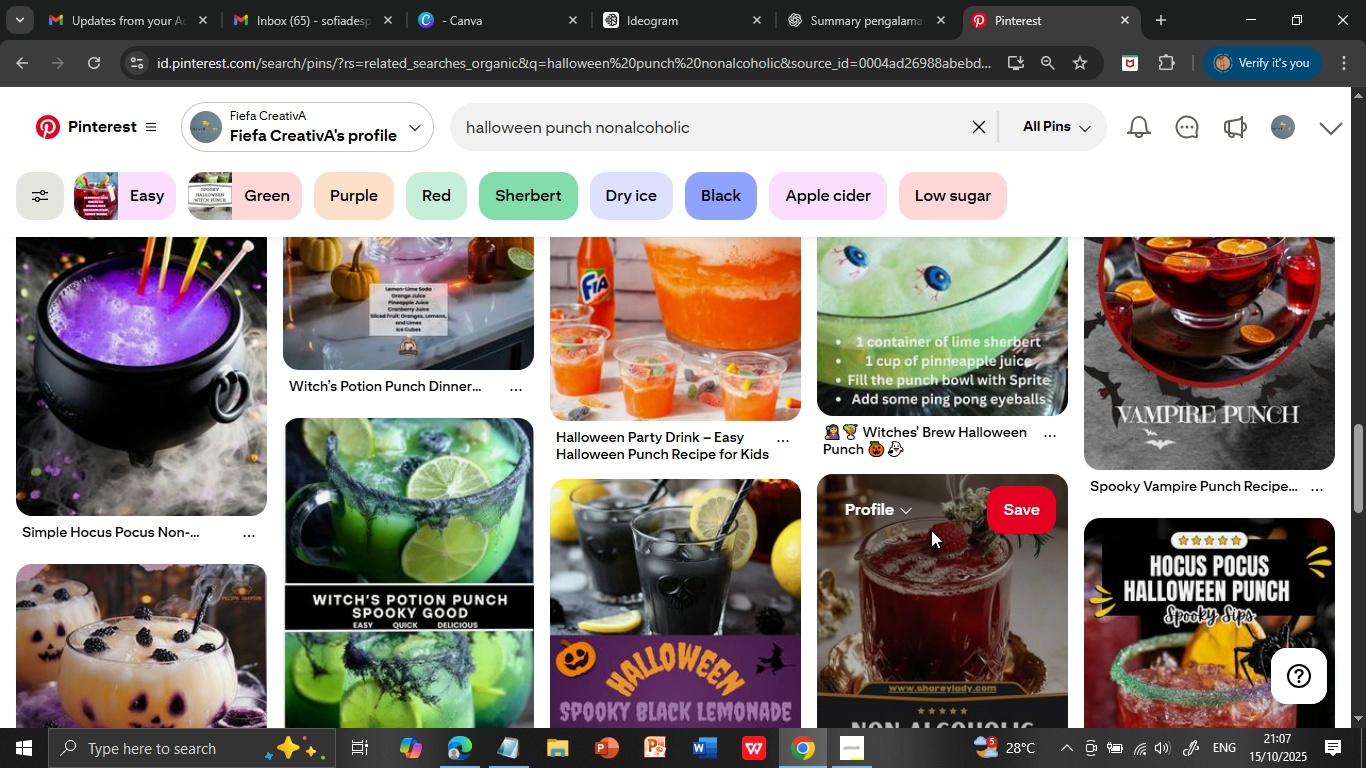 
wait(7.48)
 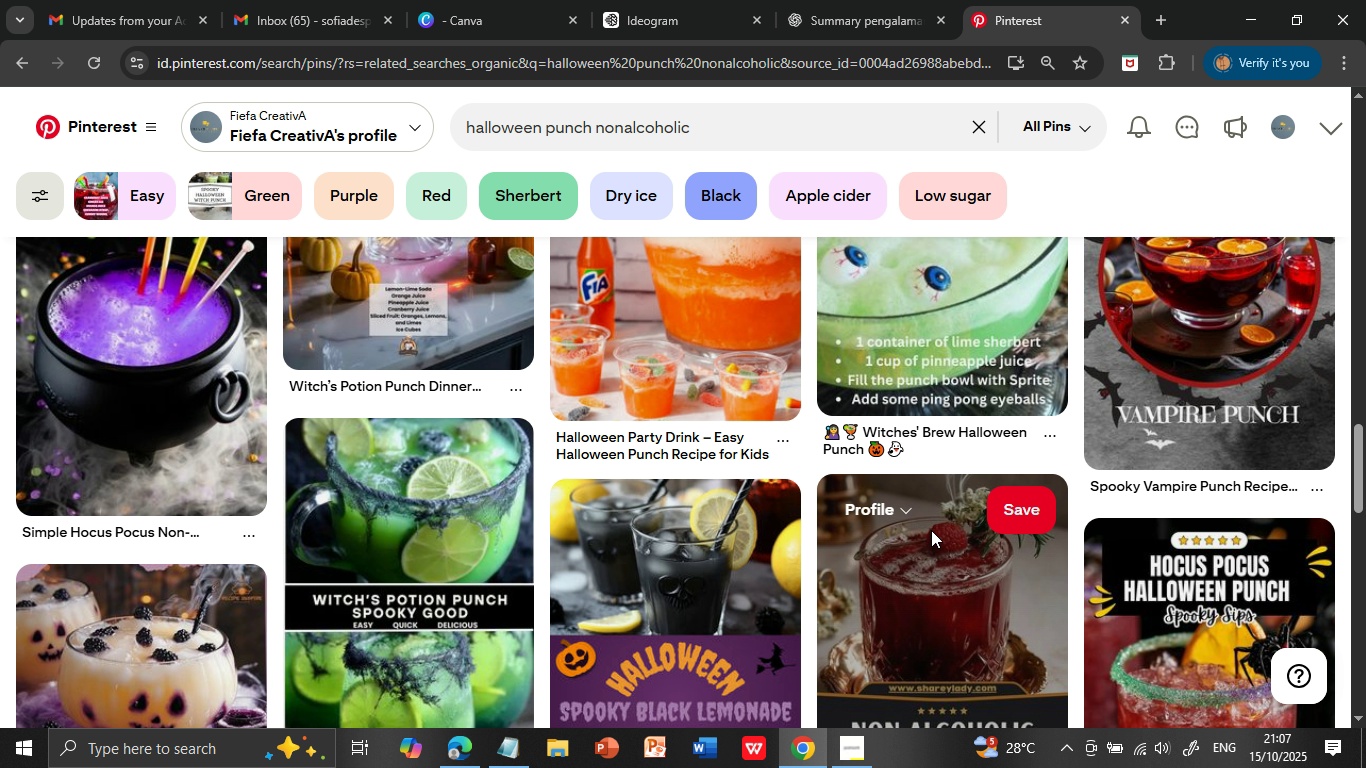 
scroll: coordinate [932, 530], scroll_direction: down, amount: 2.0
 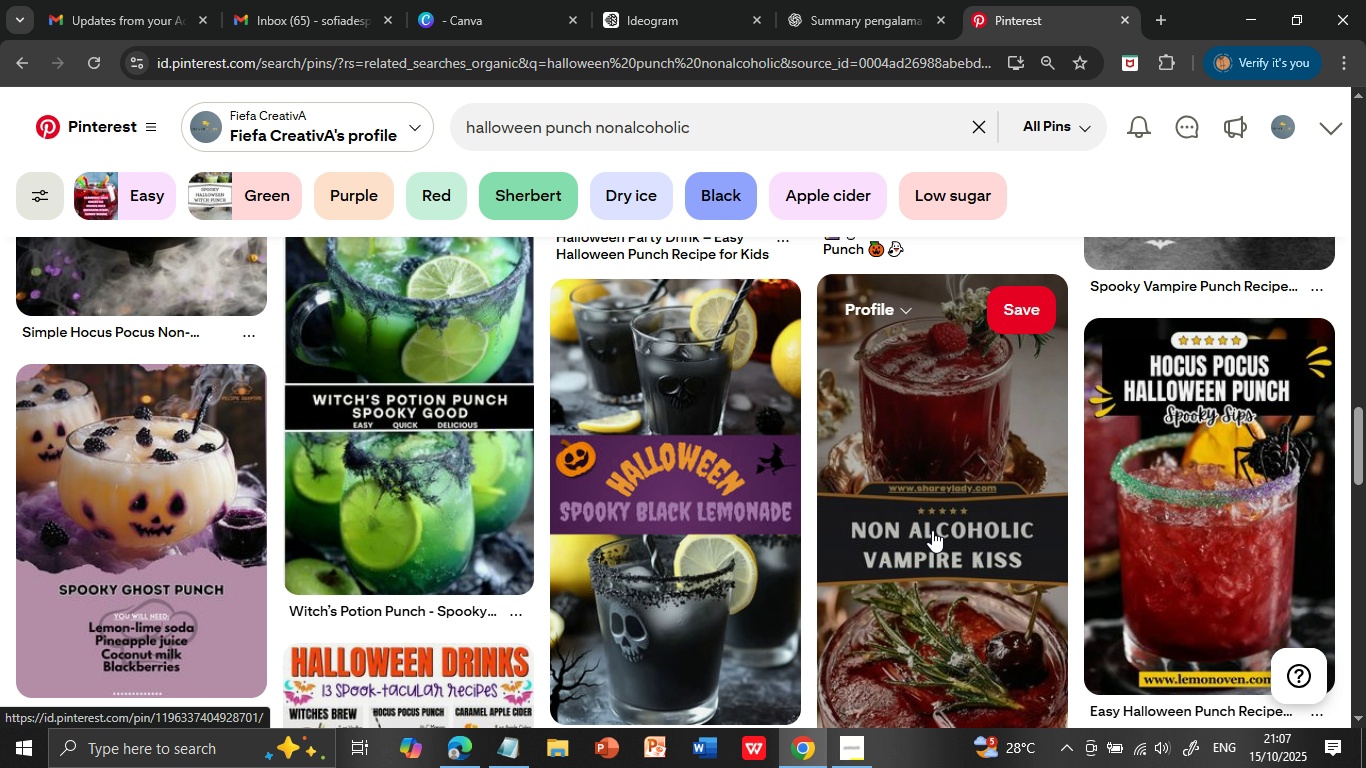 
wait(5.27)
 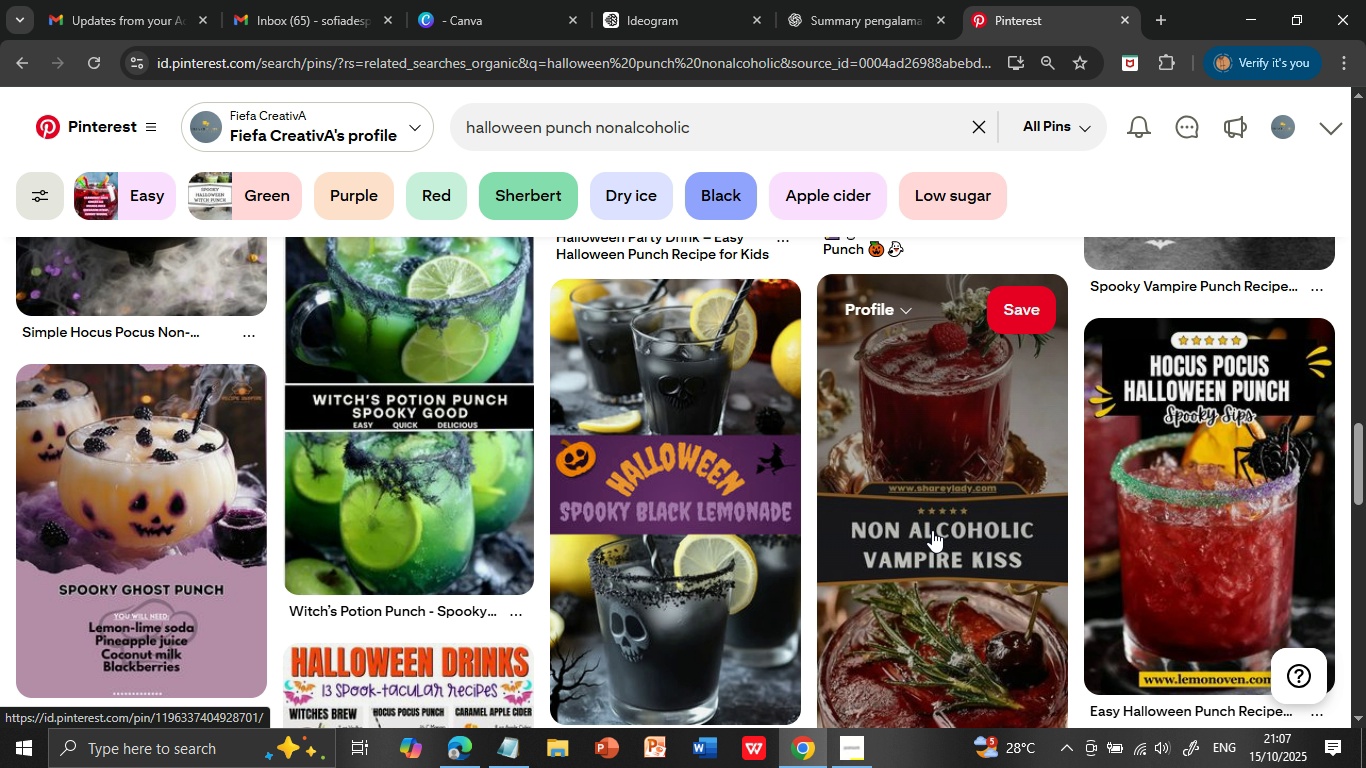 
scroll: coordinate [932, 530], scroll_direction: down, amount: 1.0
 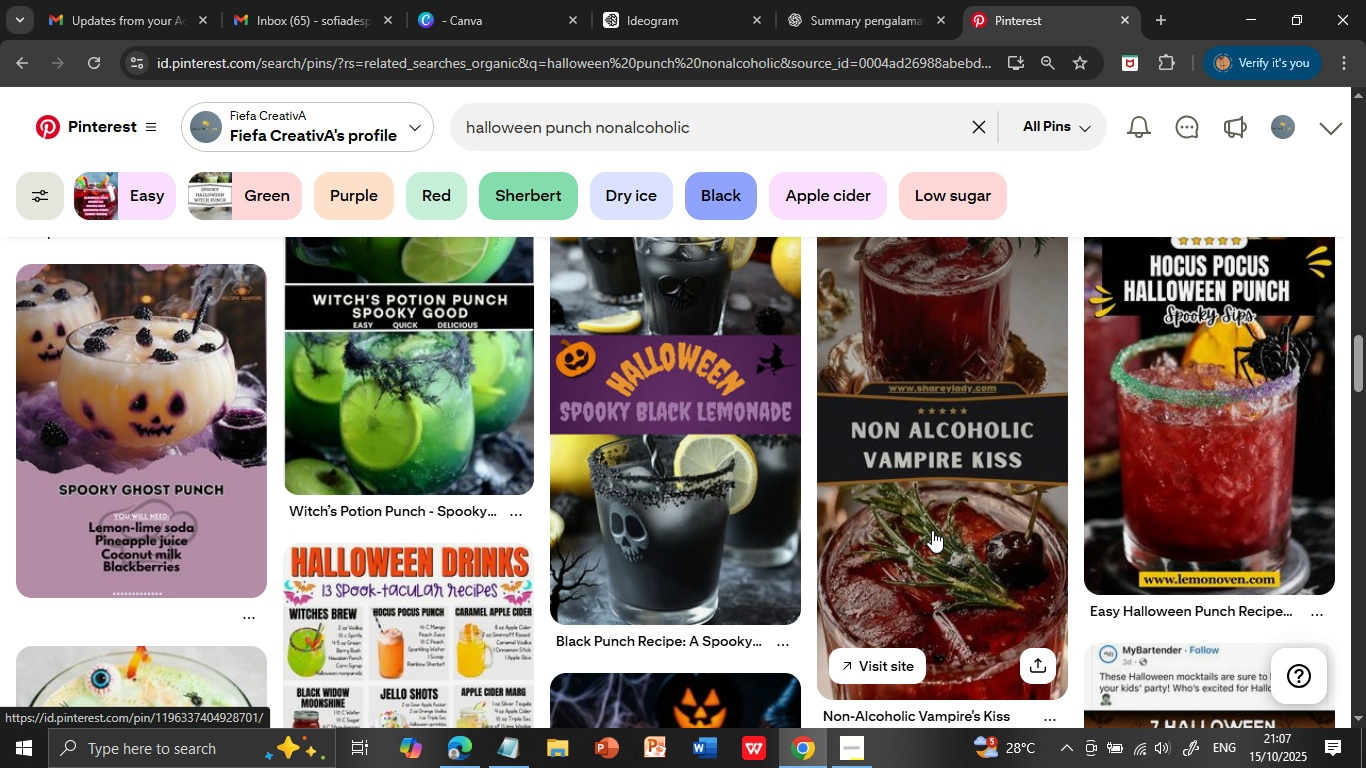 
wait(5.81)
 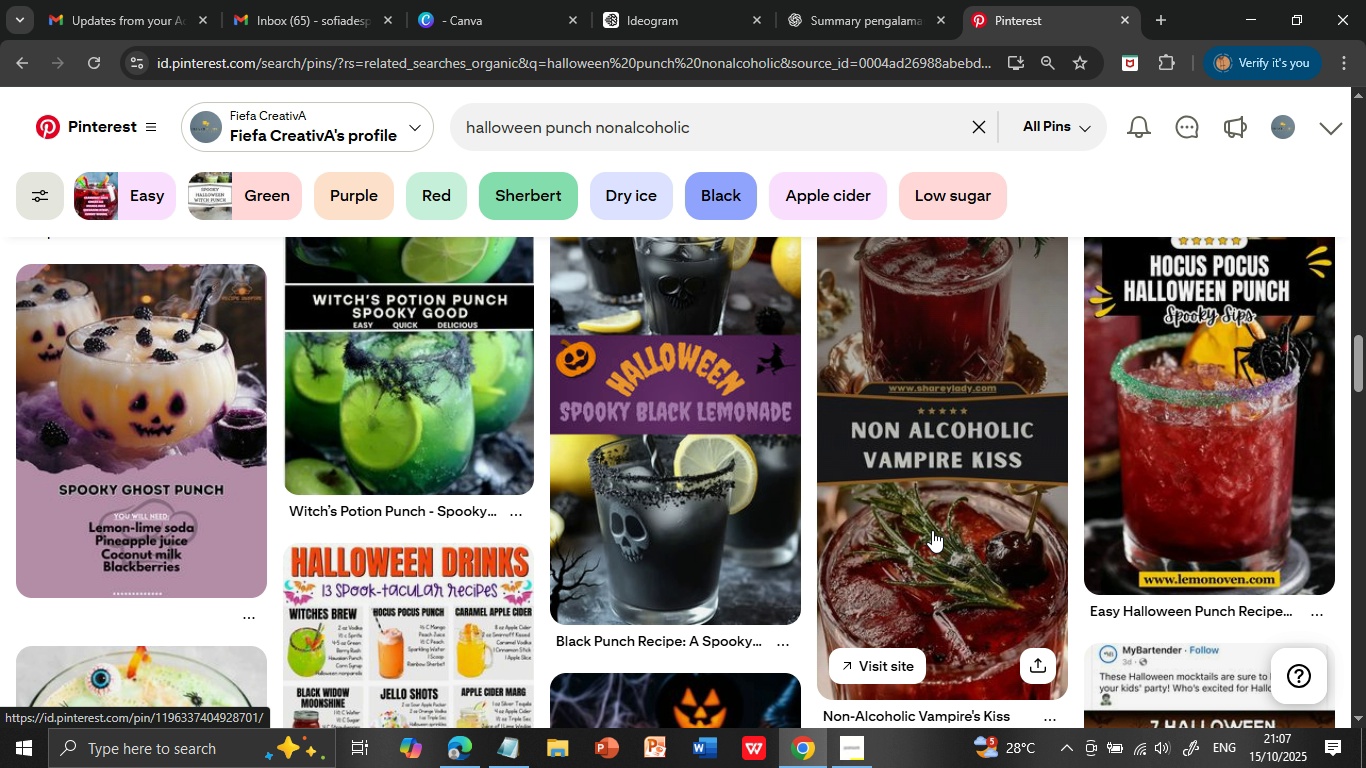 
scroll: coordinate [932, 530], scroll_direction: down, amount: 1.0
 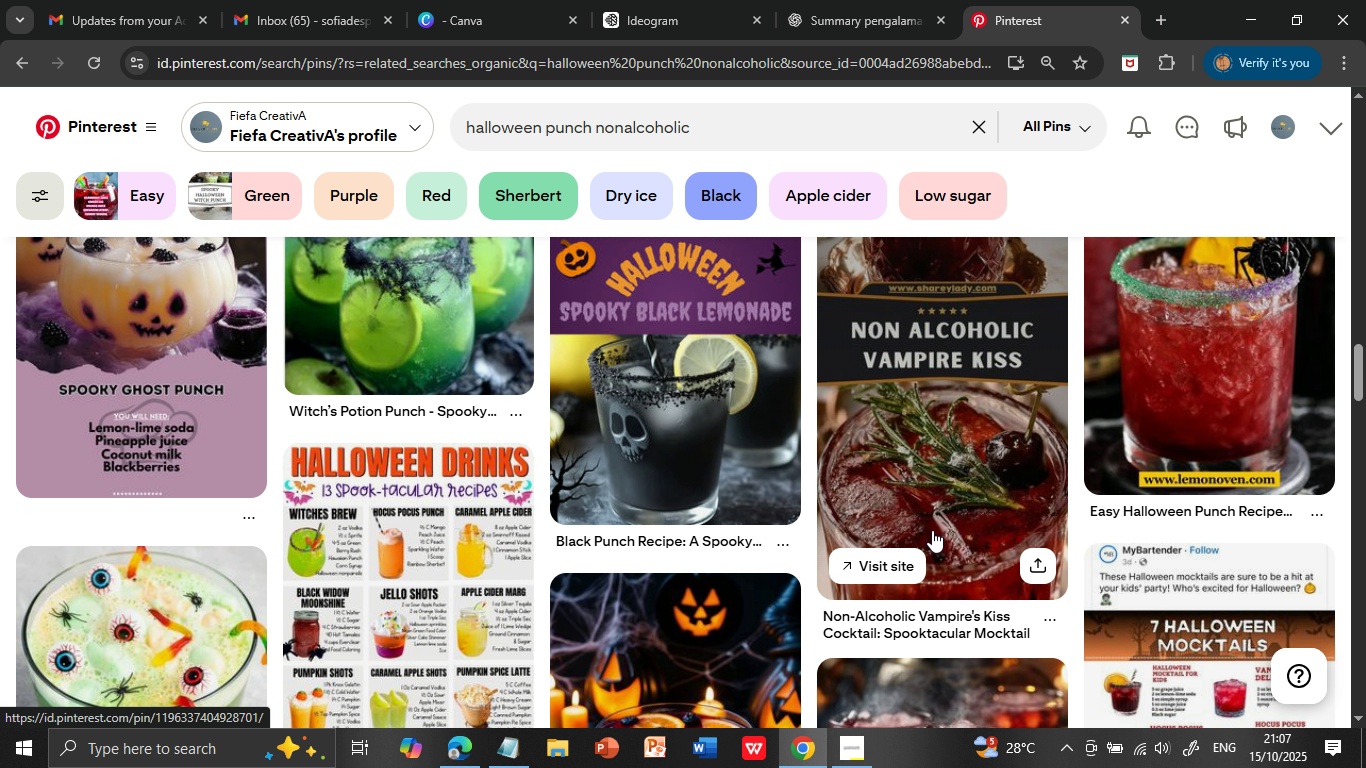 
wait(8.52)
 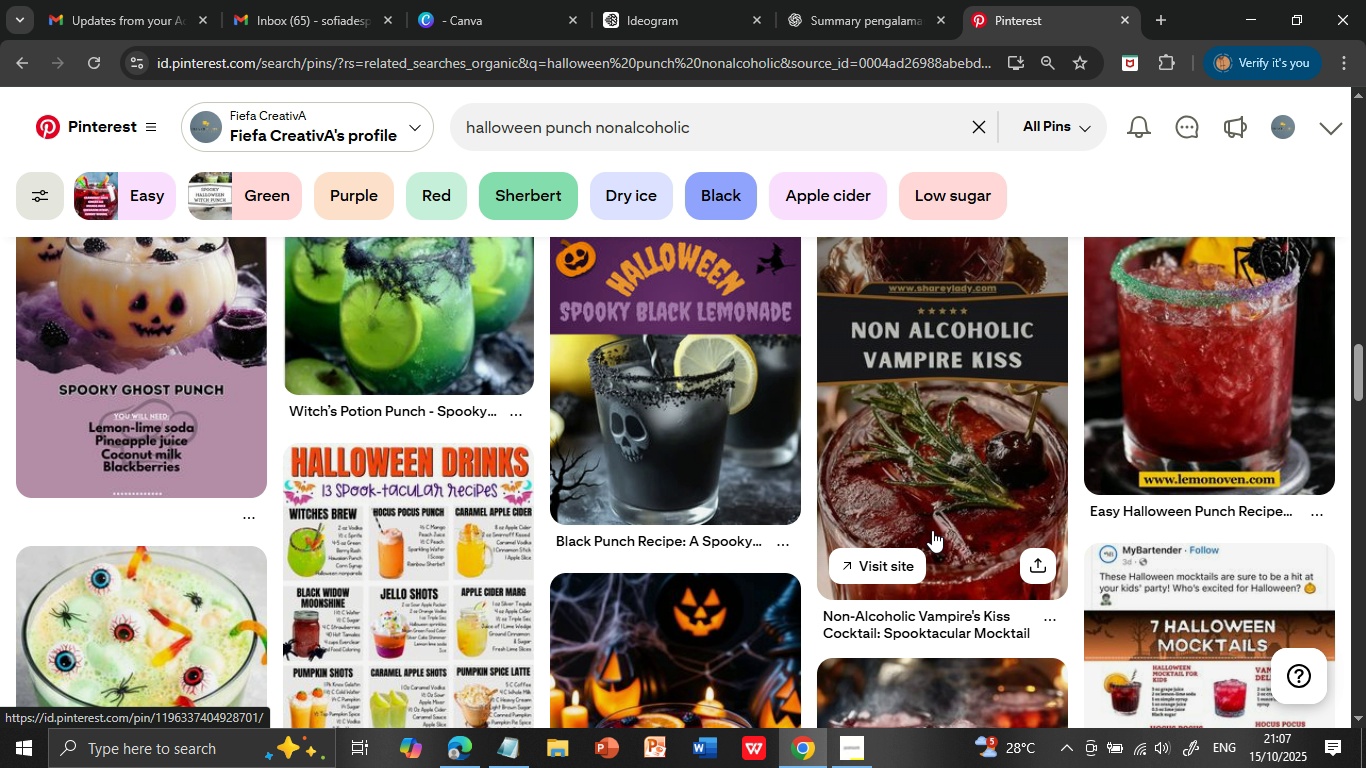 
scroll: coordinate [932, 530], scroll_direction: down, amount: 1.0
 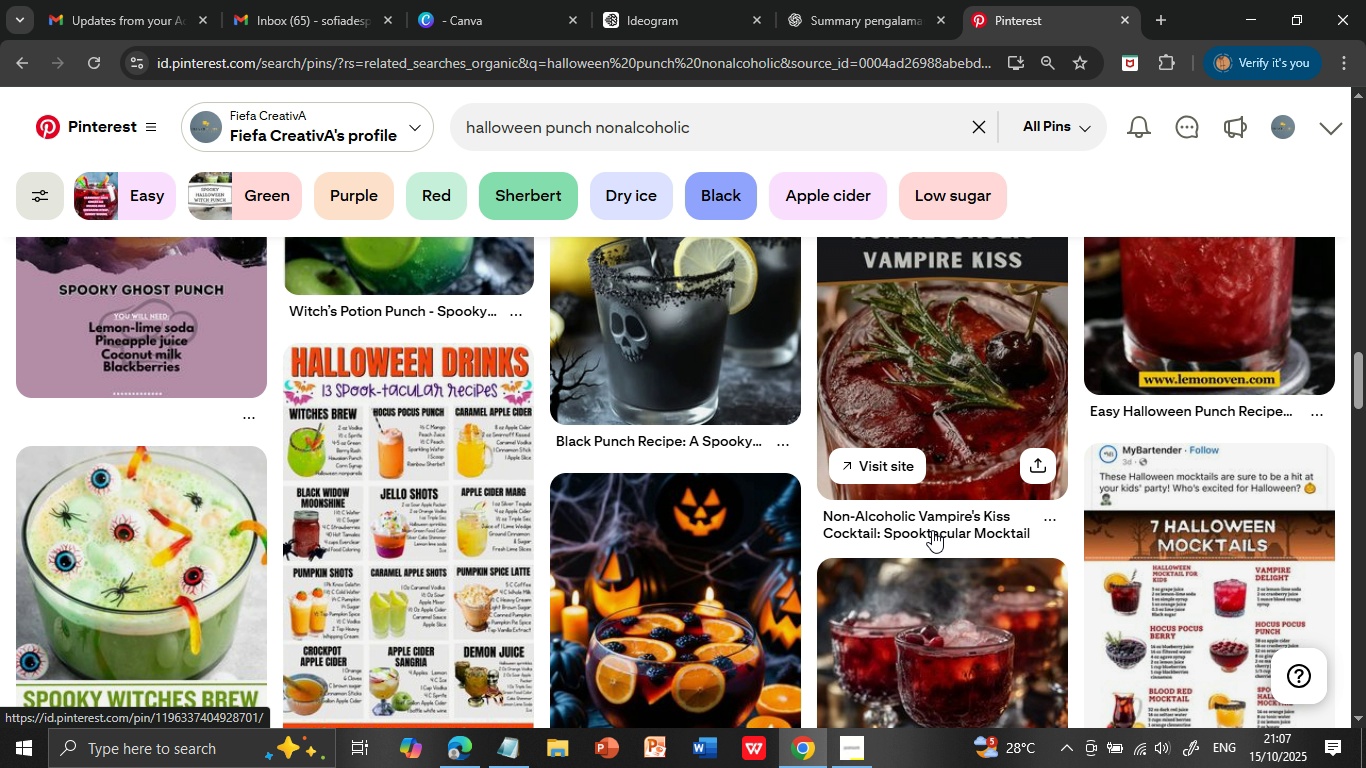 
wait(5.83)
 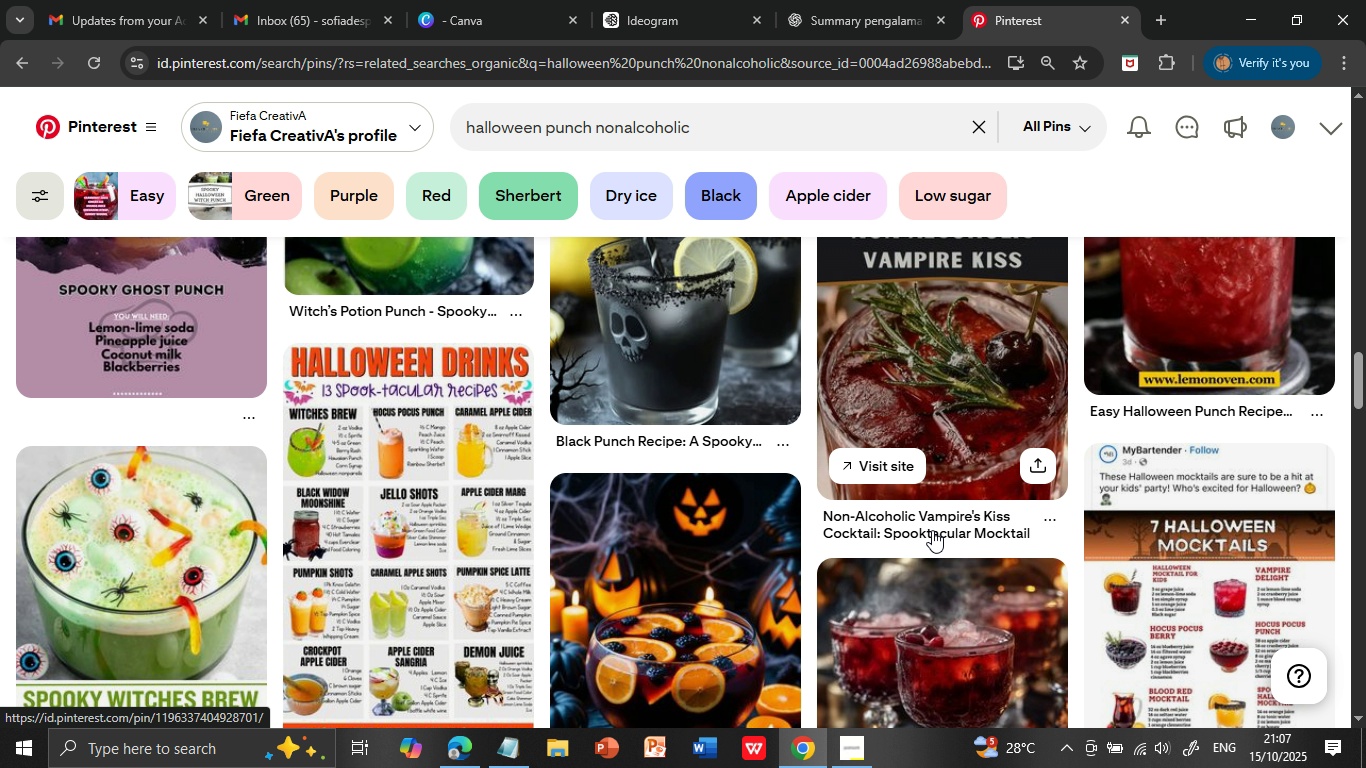 
scroll: coordinate [932, 530], scroll_direction: down, amount: 2.0
 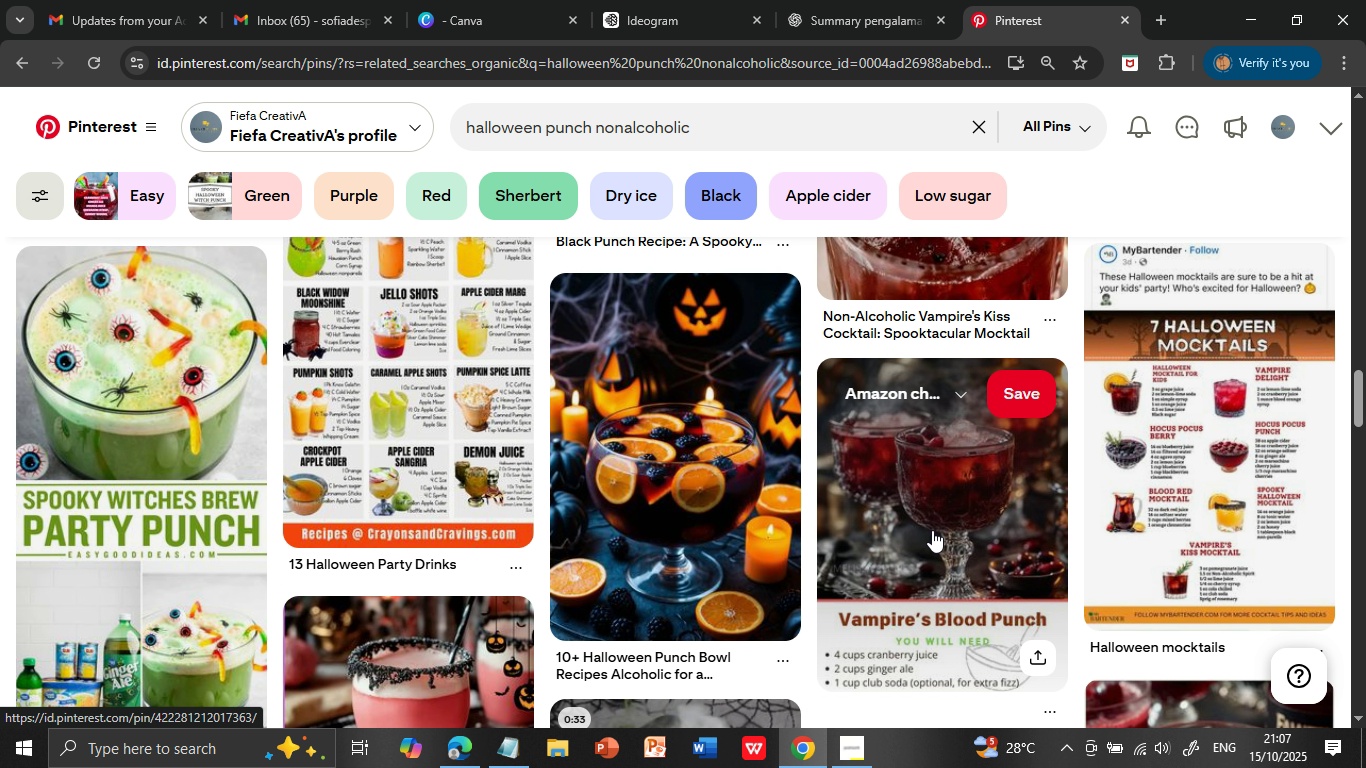 
wait(5.13)
 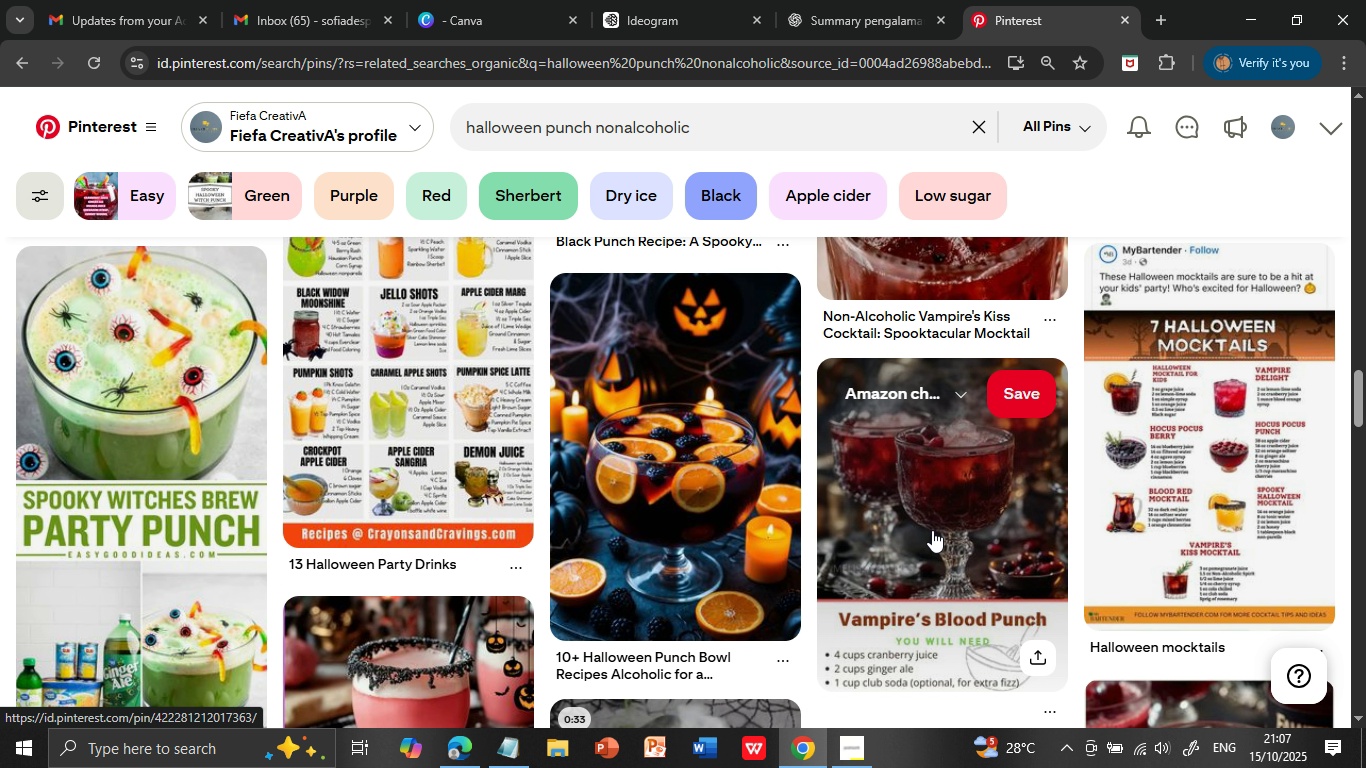 
scroll: coordinate [932, 530], scroll_direction: down, amount: 4.0
 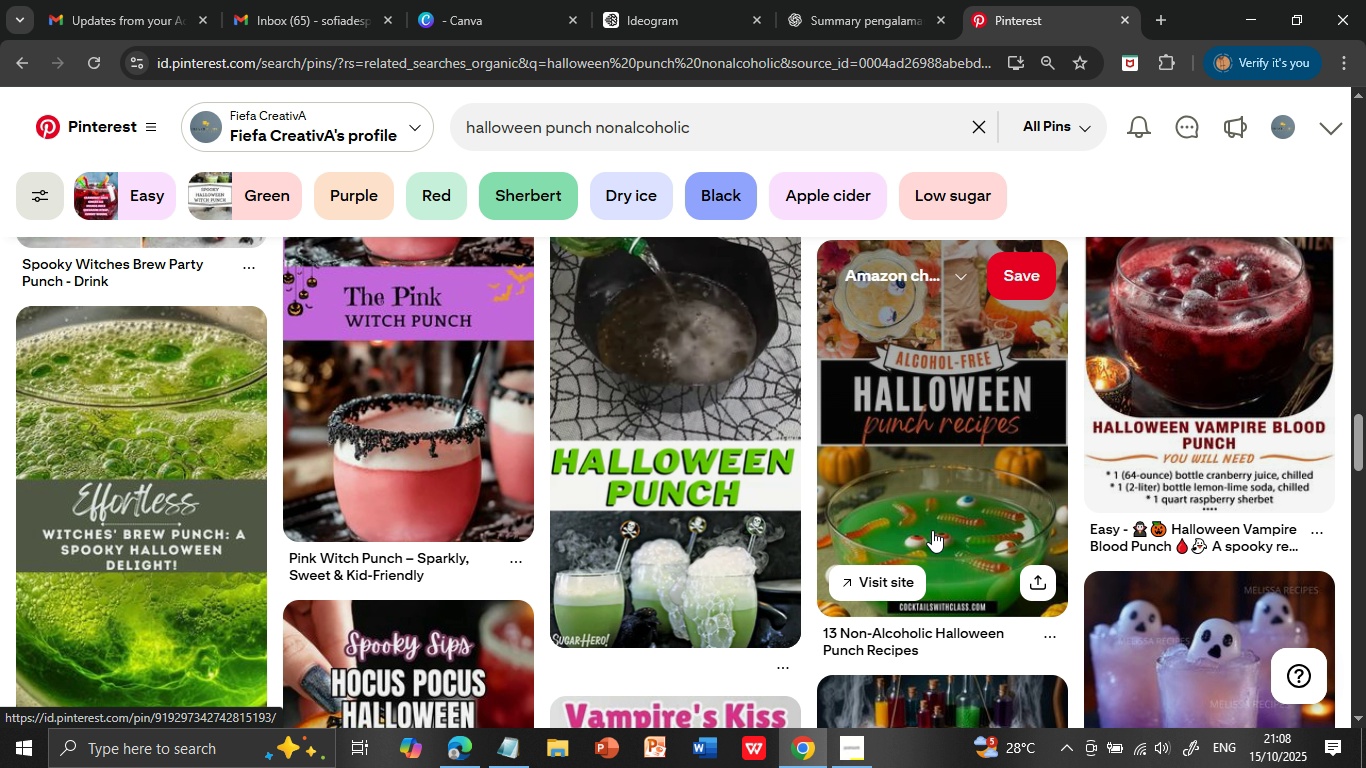 
wait(8.44)
 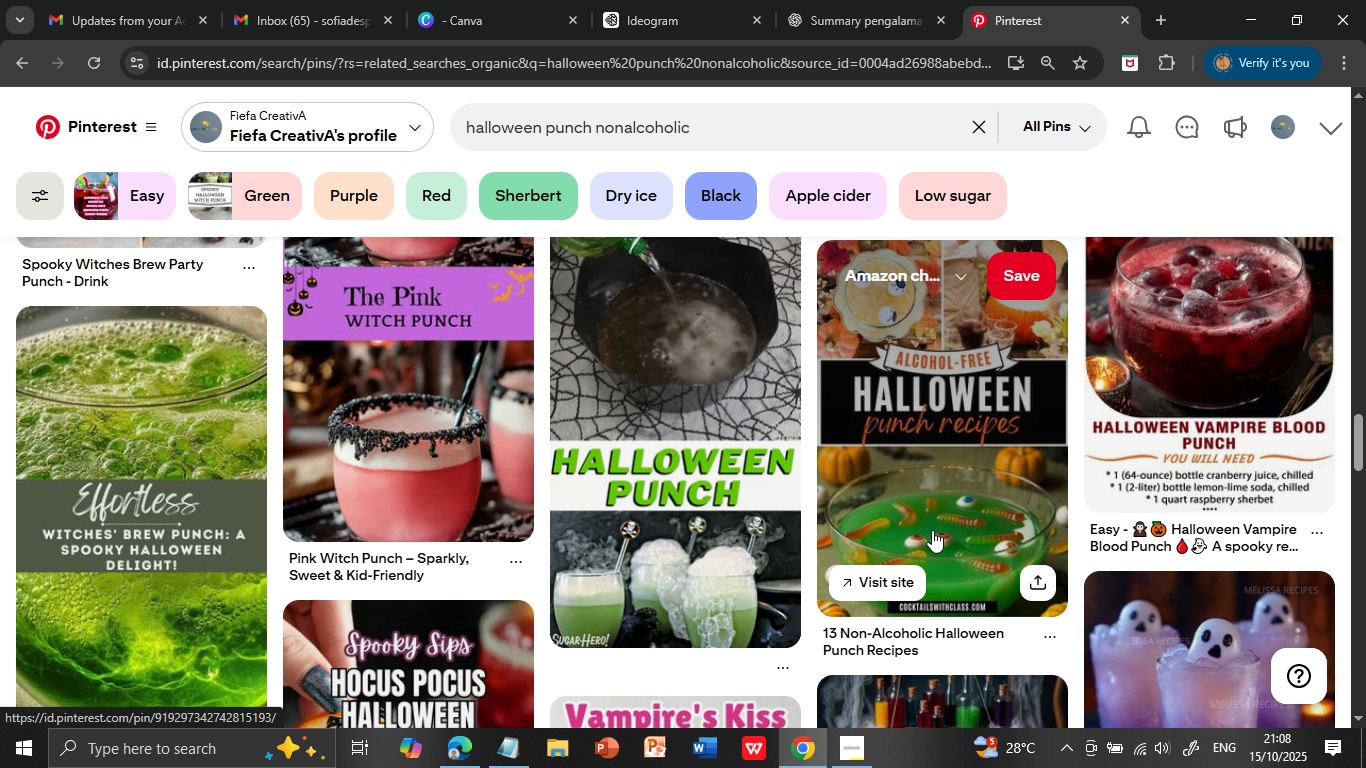 
scroll: coordinate [932, 530], scroll_direction: down, amount: 1.0
 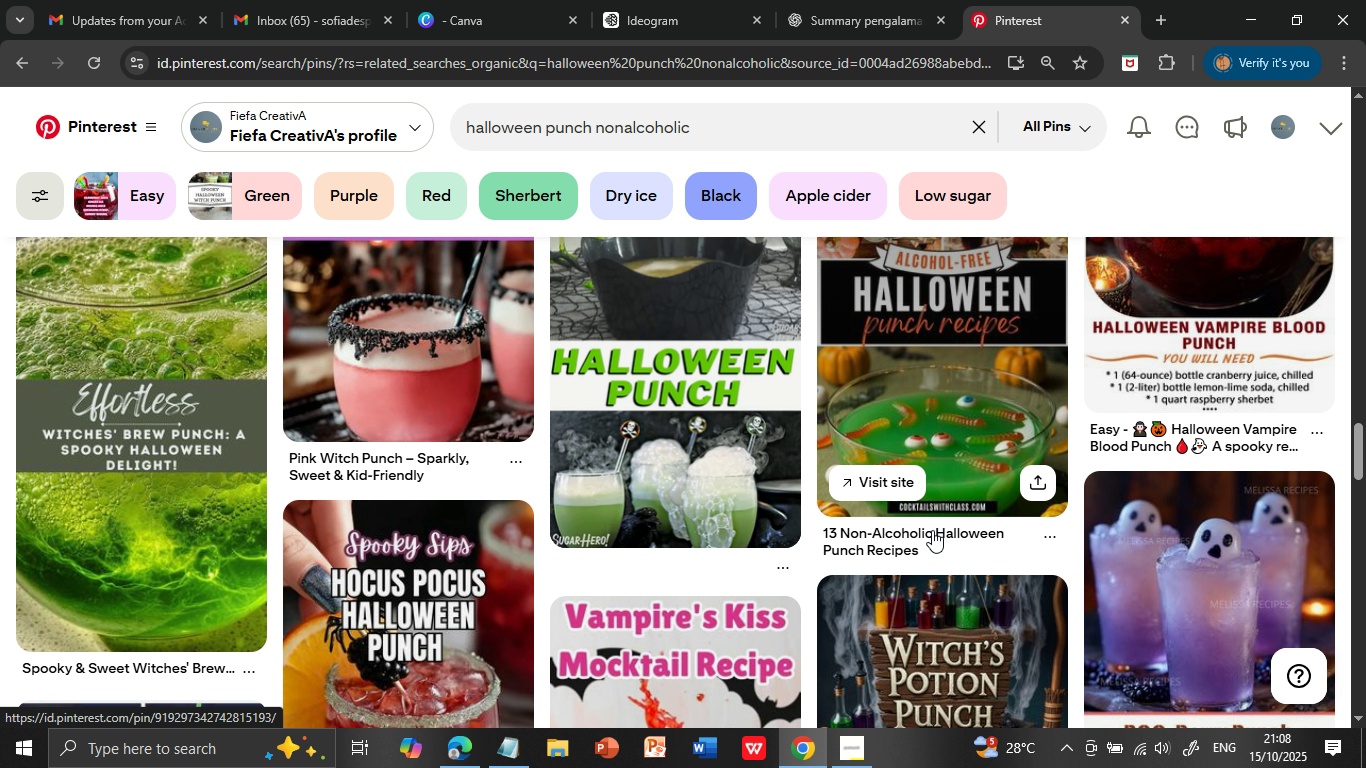 
wait(7.53)
 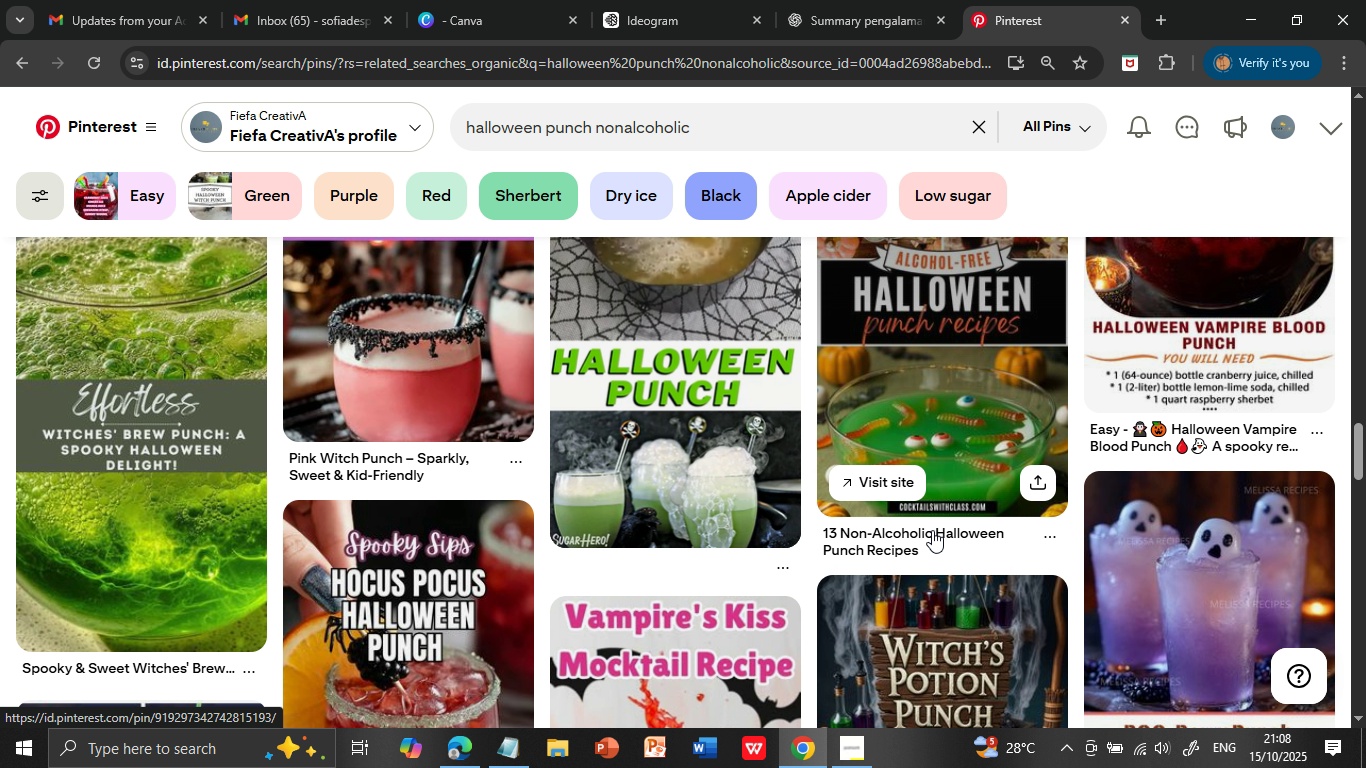 
scroll: coordinate [932, 530], scroll_direction: down, amount: 2.0
 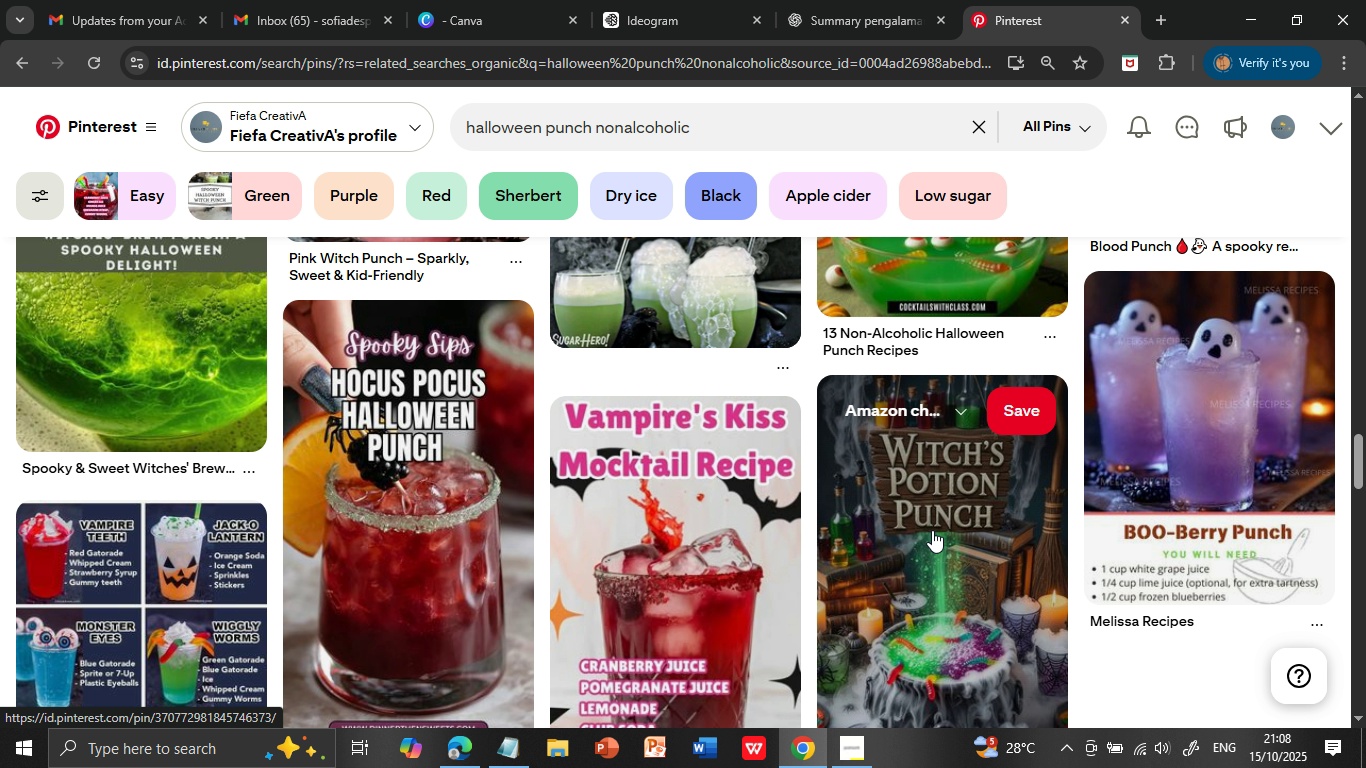 
wait(5.7)
 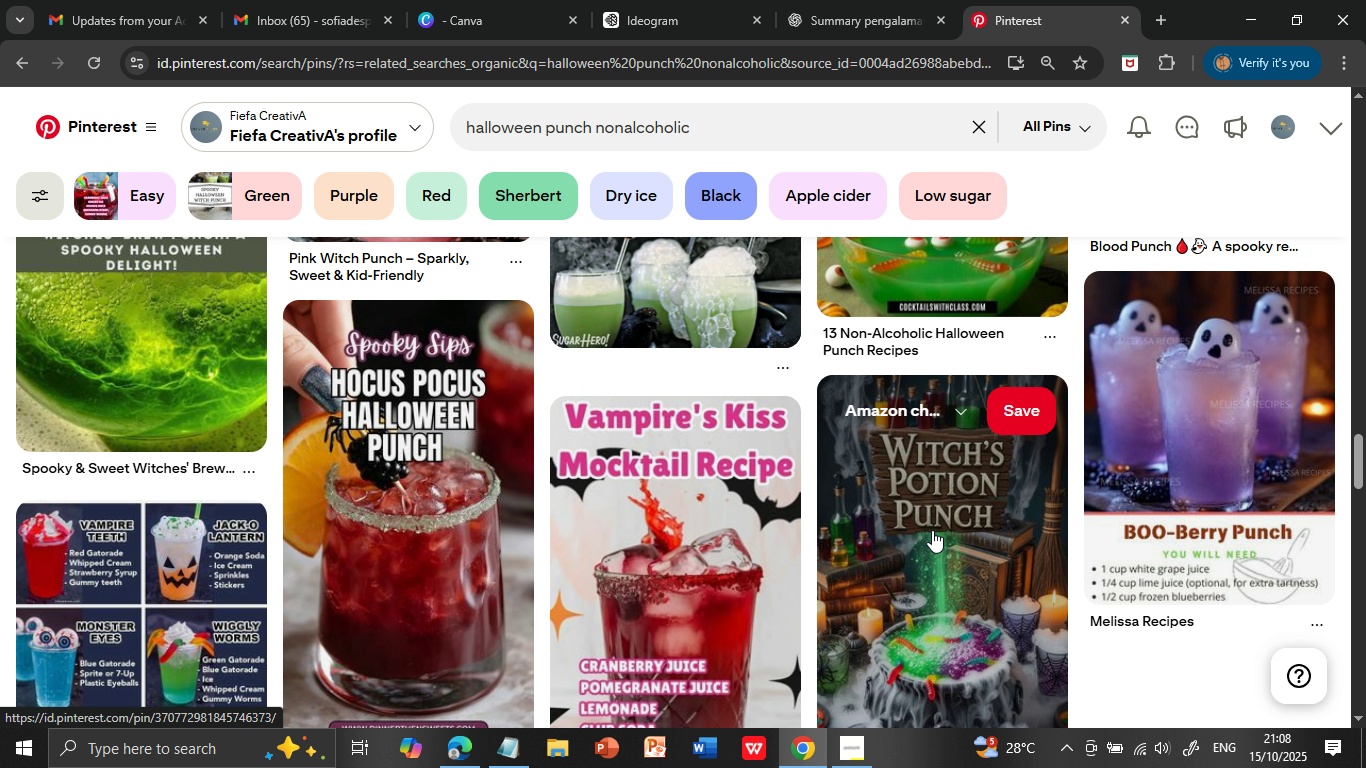 
scroll: coordinate [932, 530], scroll_direction: down, amount: 7.0
 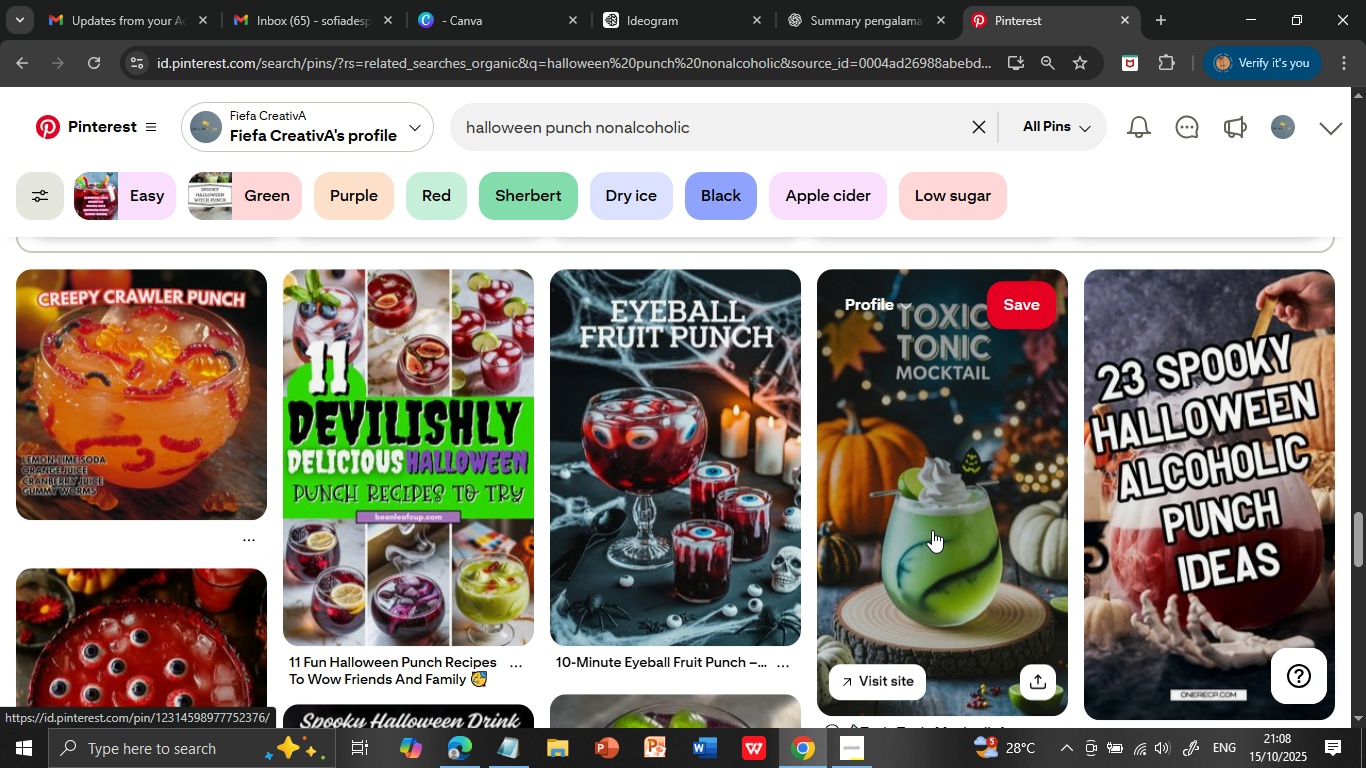 
scroll: coordinate [932, 530], scroll_direction: down, amount: 1.0
 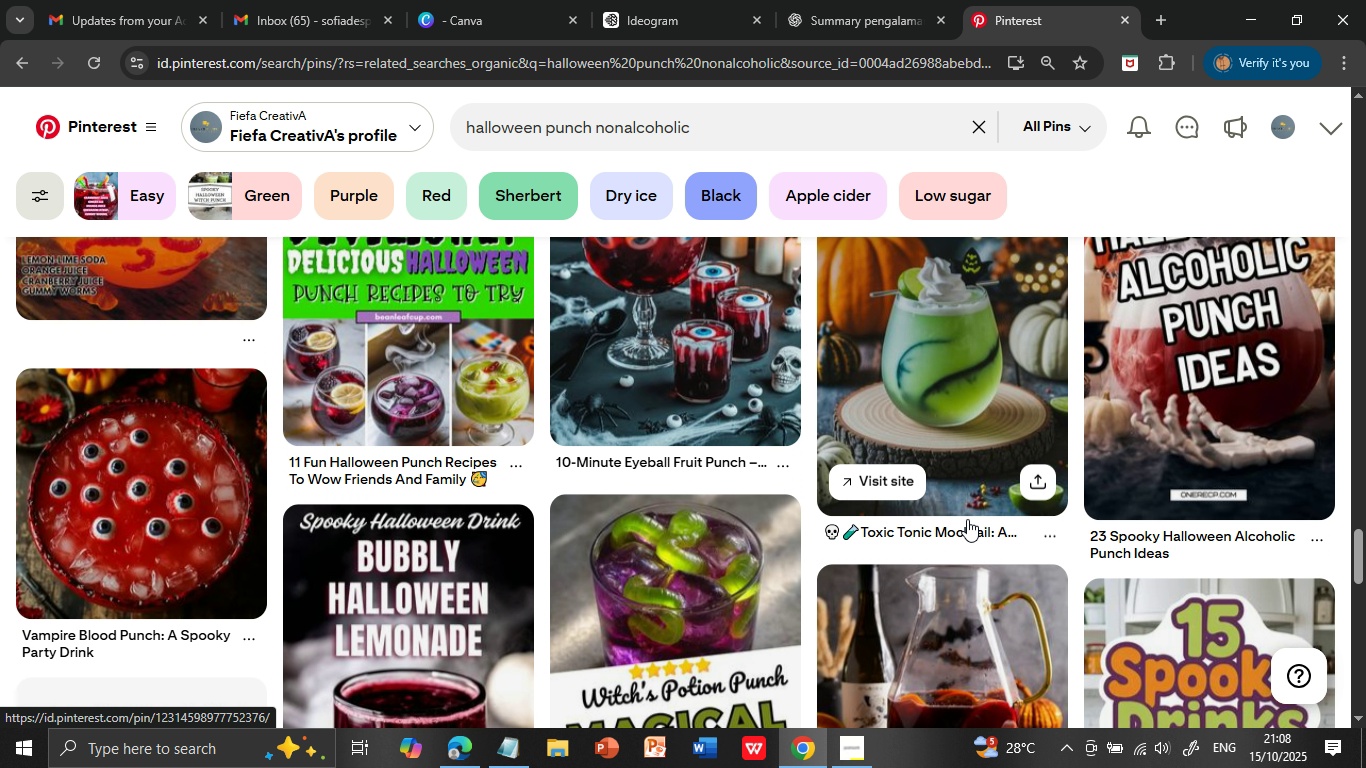 
wait(6.46)
 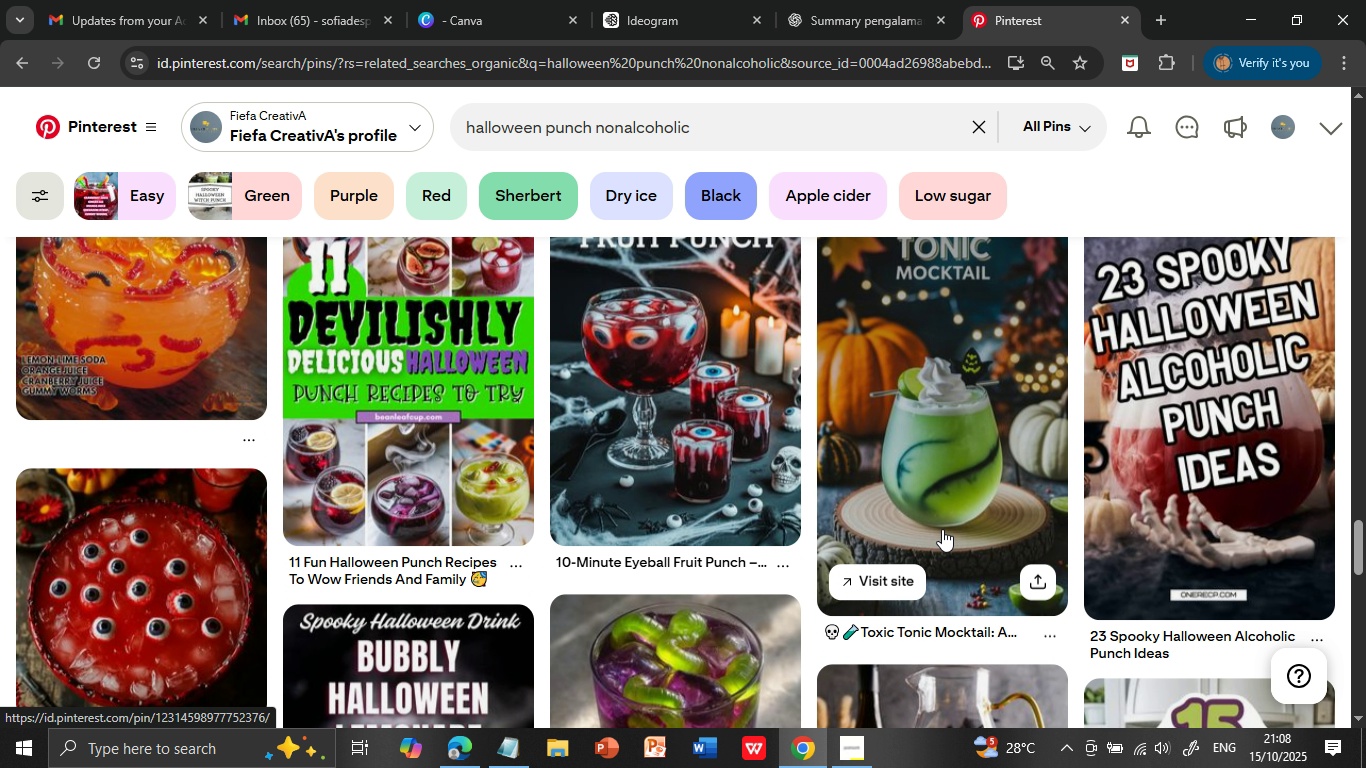 
scroll: coordinate [959, 524], scroll_direction: down, amount: 6.0
 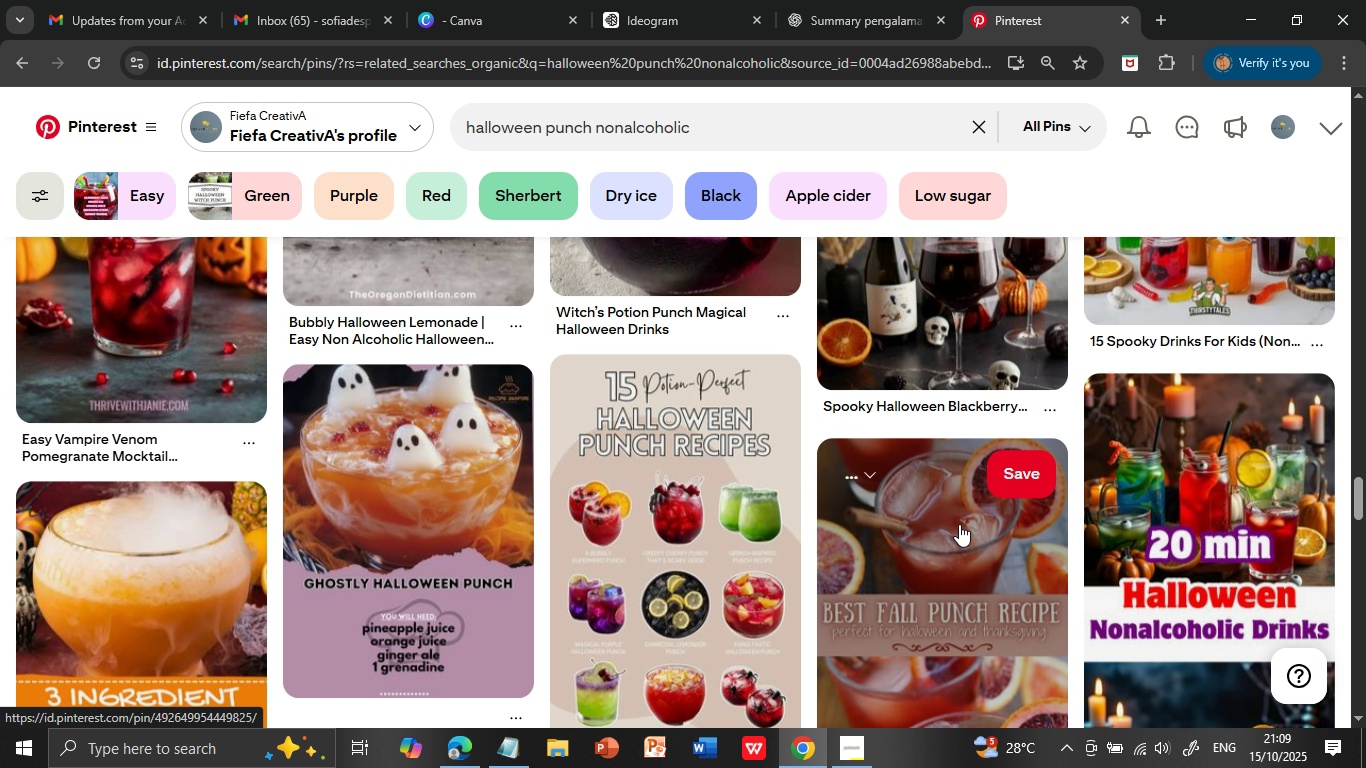 
scroll: coordinate [959, 524], scroll_direction: down, amount: 1.0
 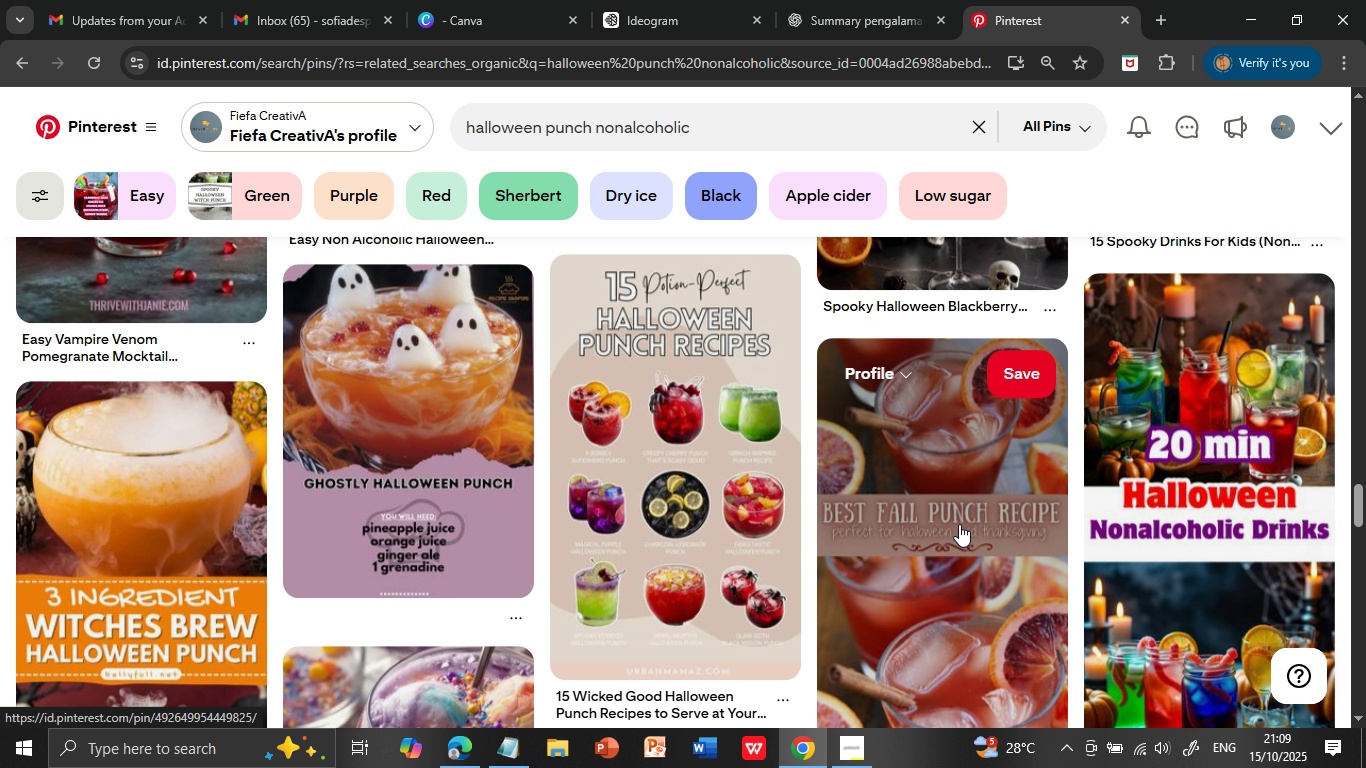 
wait(5.28)
 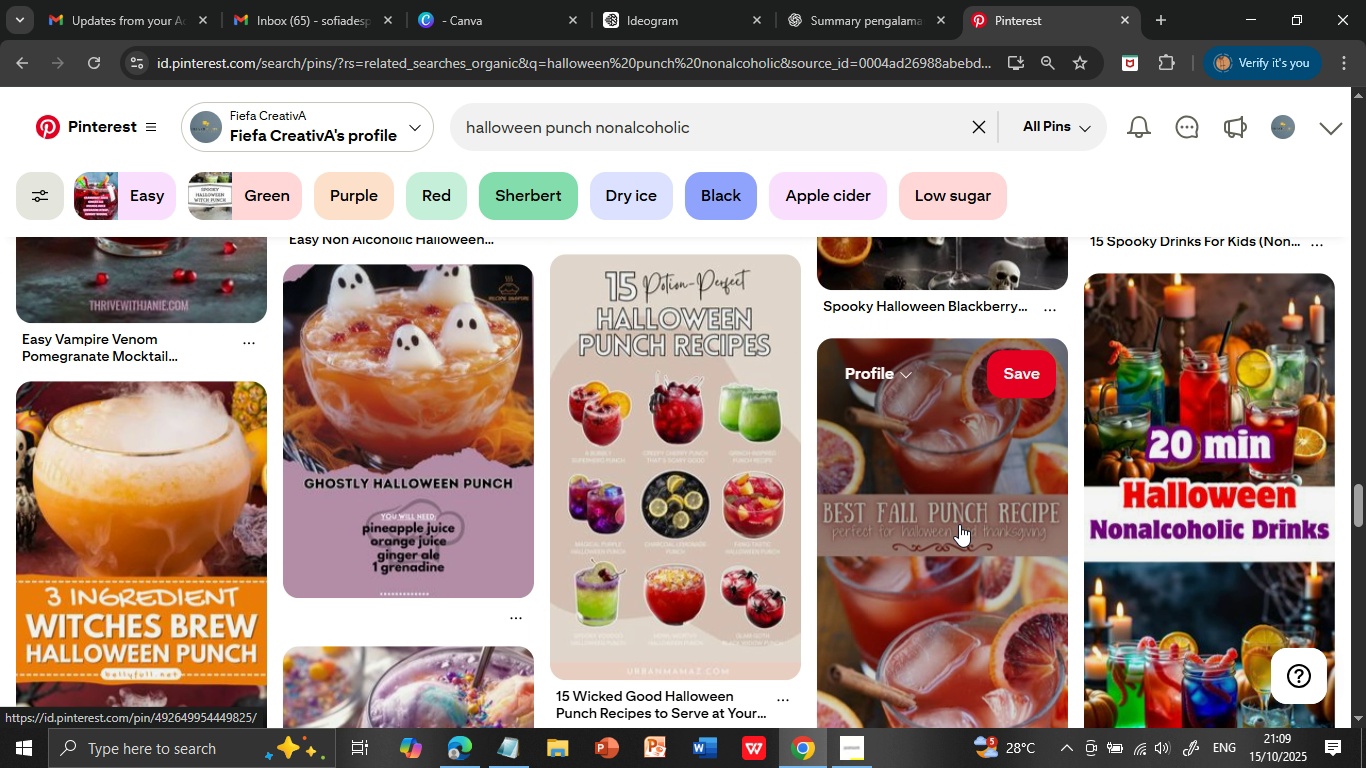 
scroll: coordinate [959, 524], scroll_direction: down, amount: 1.0
 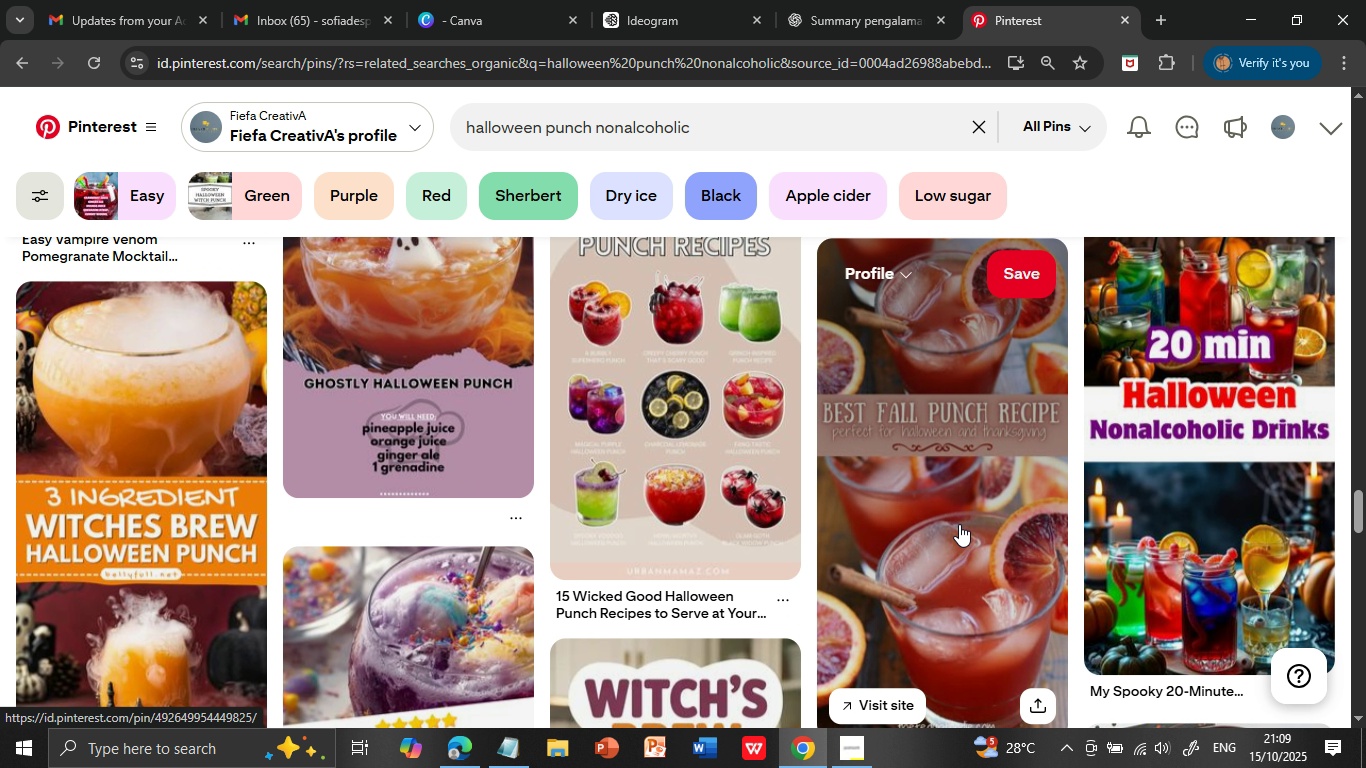 
wait(7.55)
 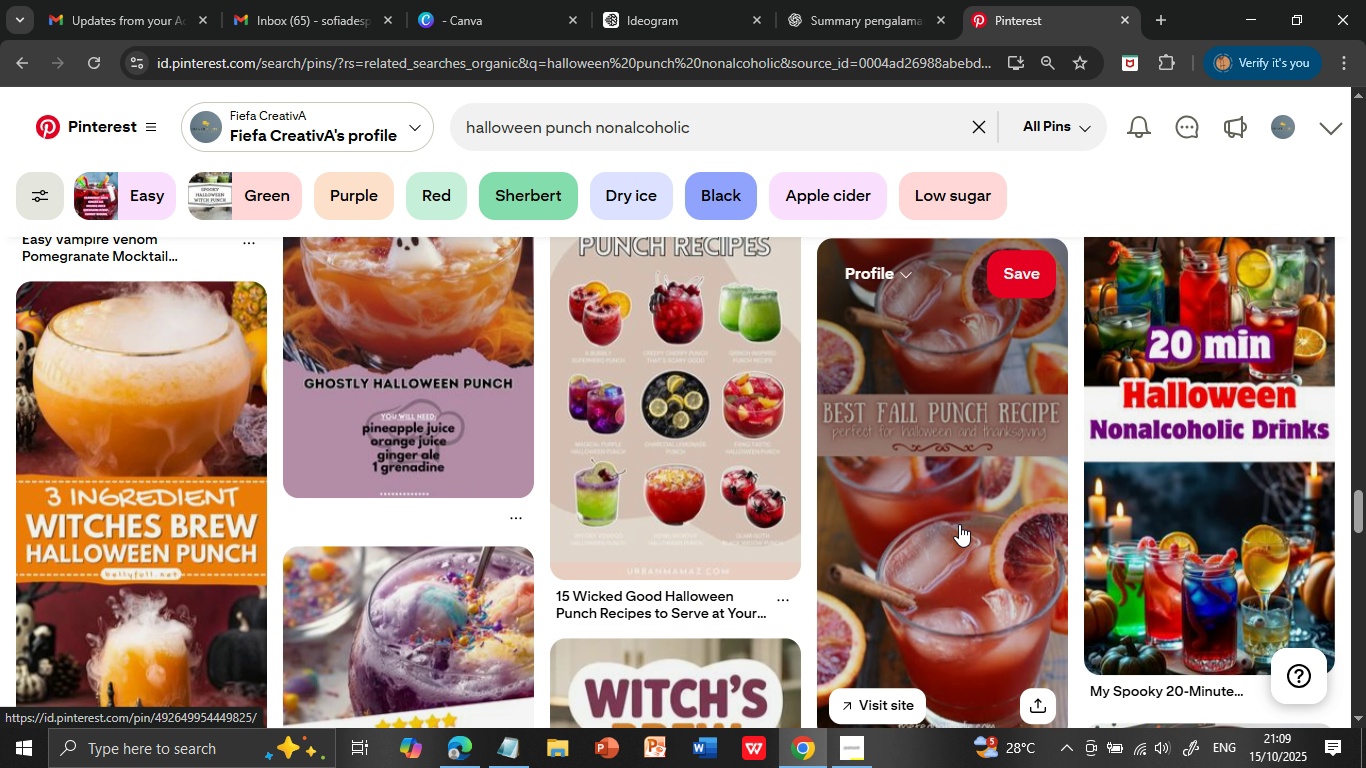 
scroll: coordinate [957, 531], scroll_direction: down, amount: 2.0
 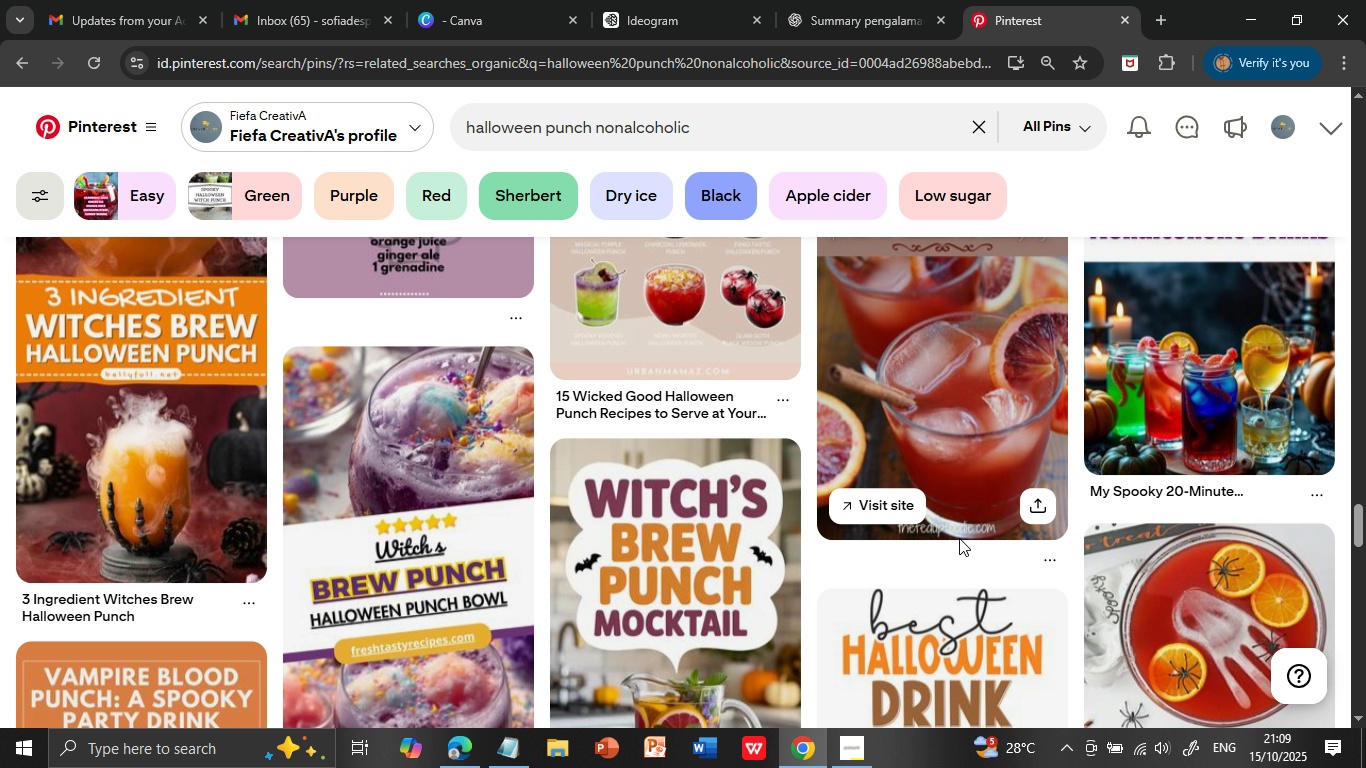 
wait(8.31)
 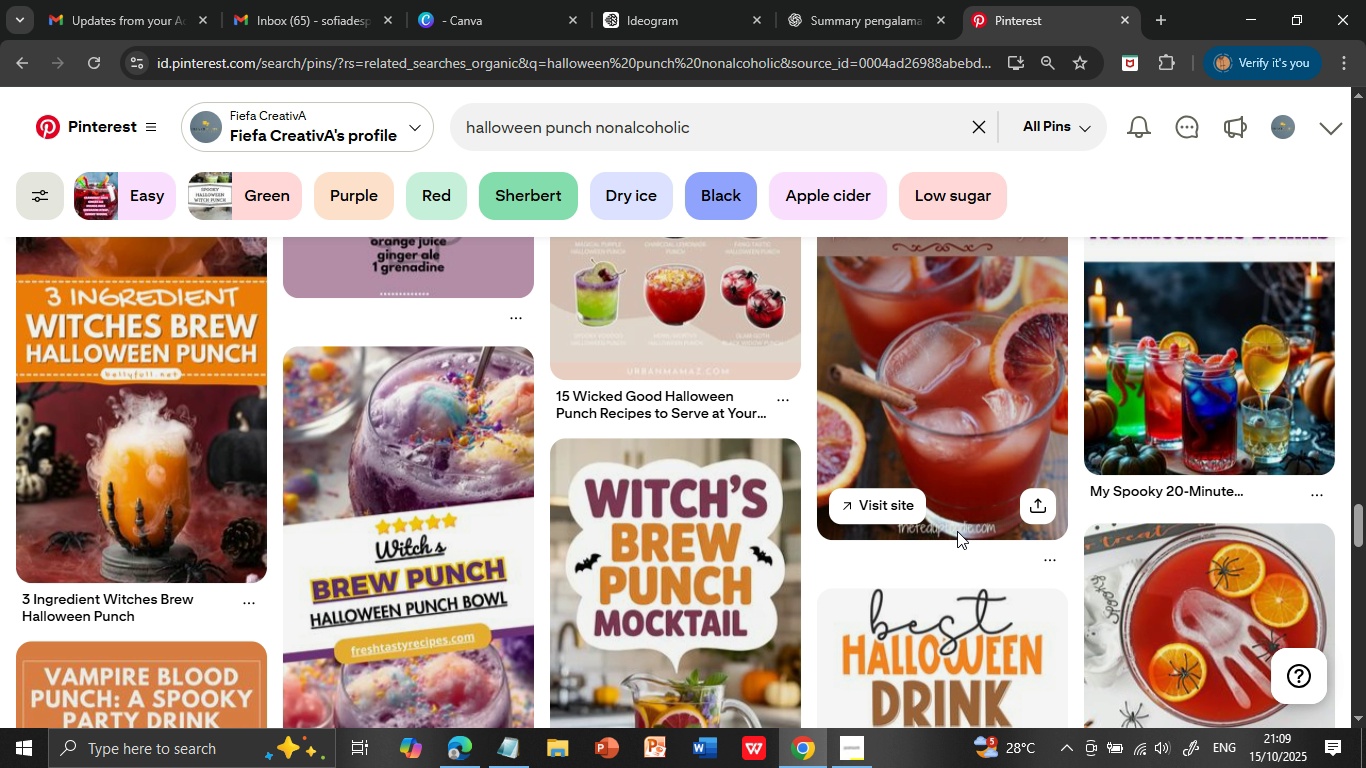 
scroll: coordinate [959, 538], scroll_direction: down, amount: 1.0
 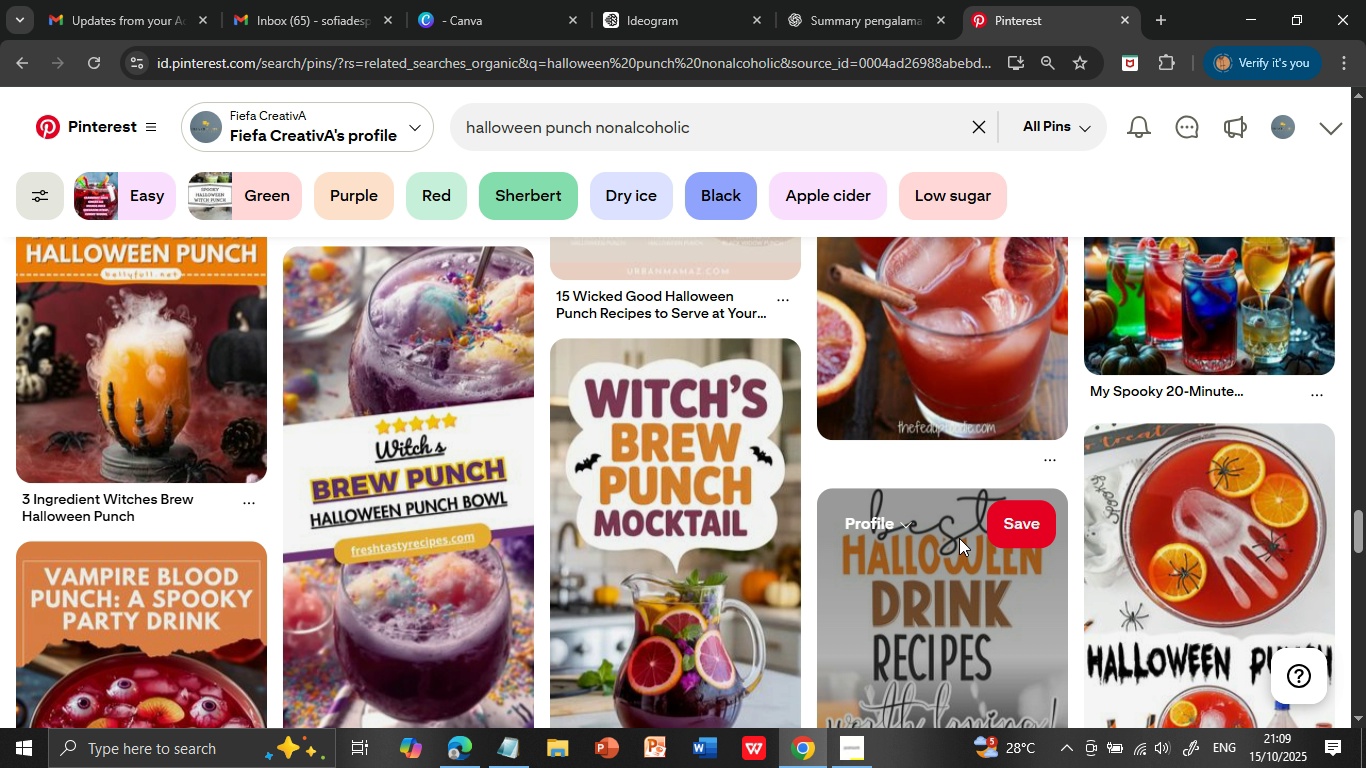 
wait(6.09)
 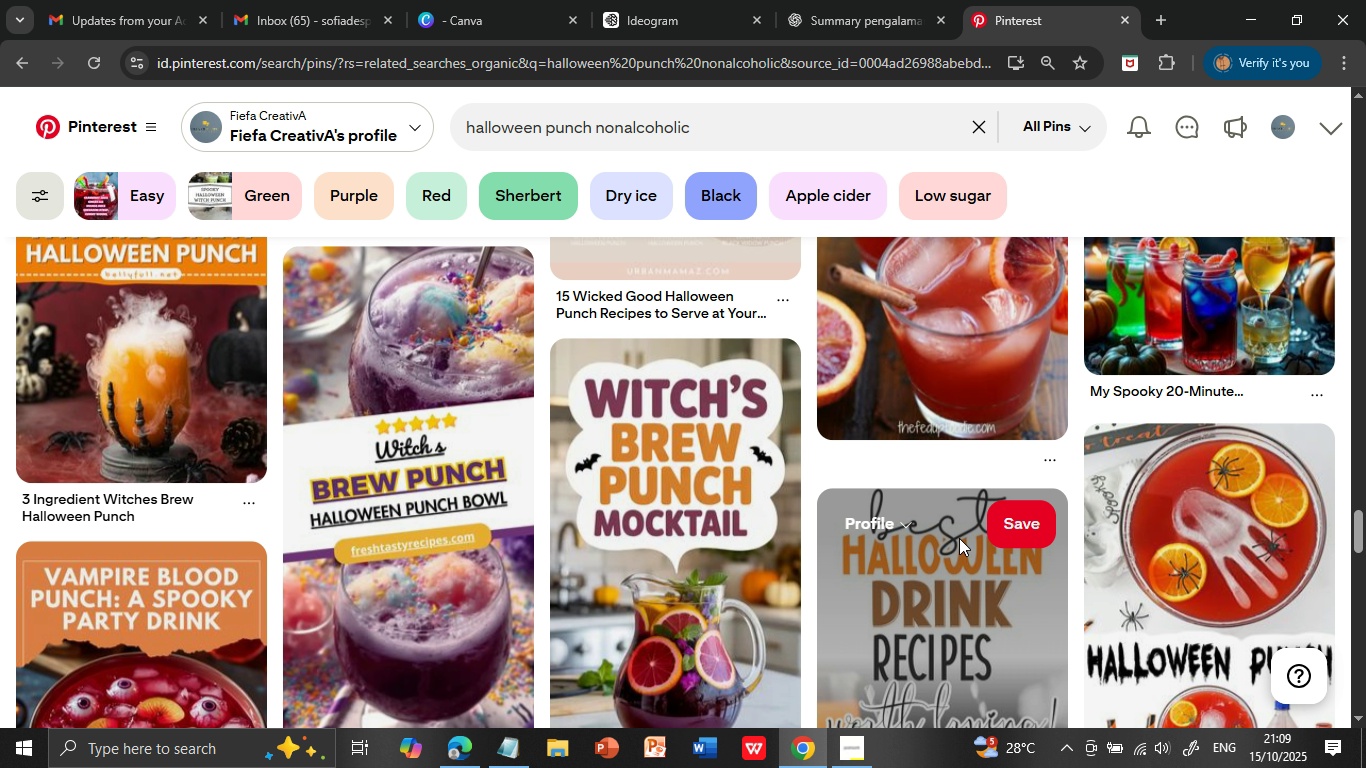 
scroll: coordinate [959, 538], scroll_direction: down, amount: 4.0
 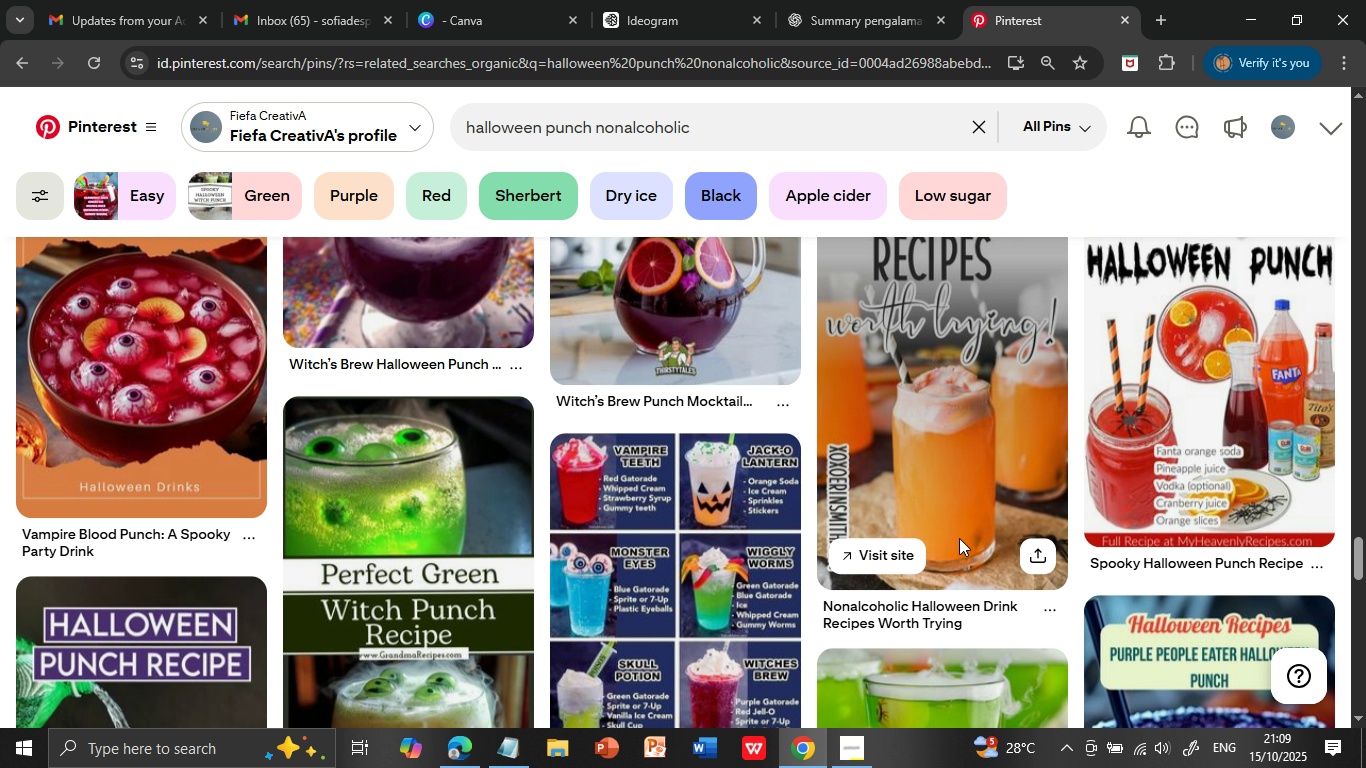 
wait(5.76)
 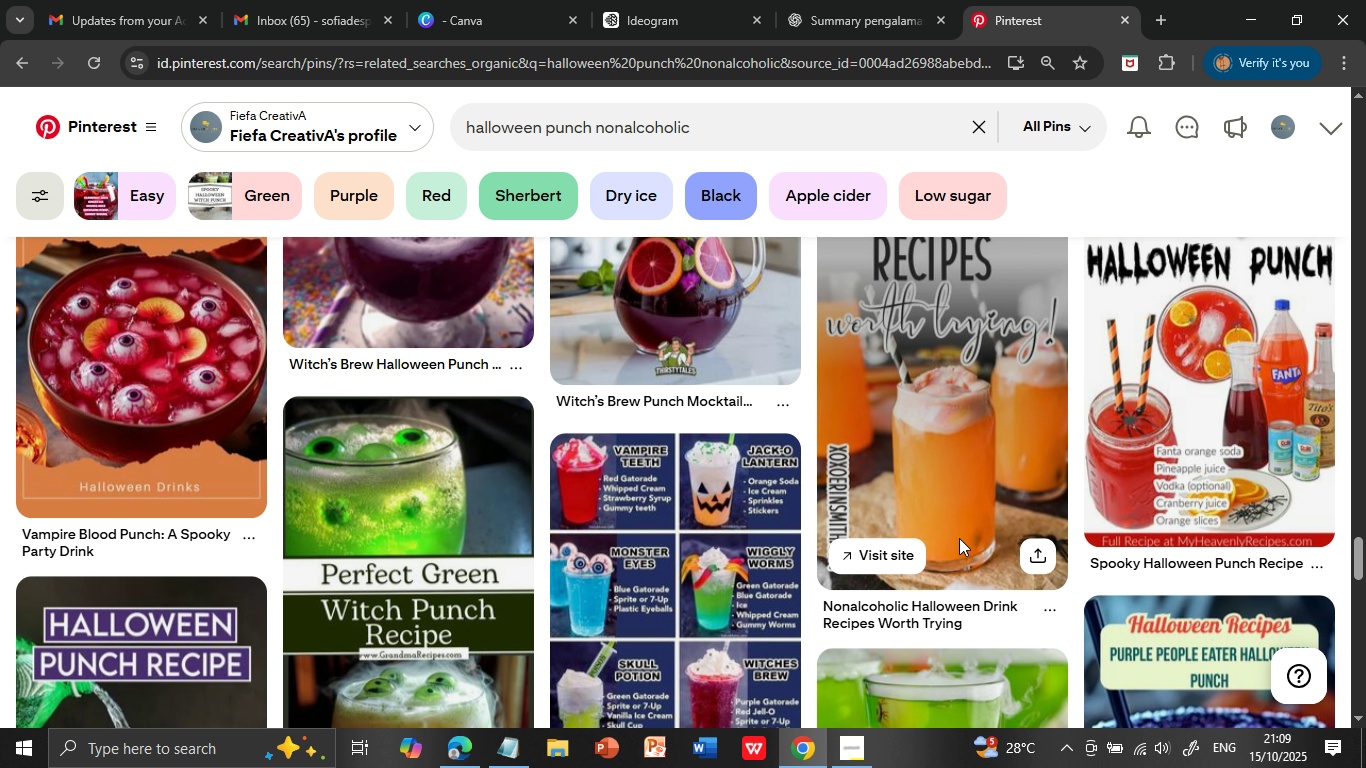 
scroll: coordinate [959, 538], scroll_direction: down, amount: 11.0
 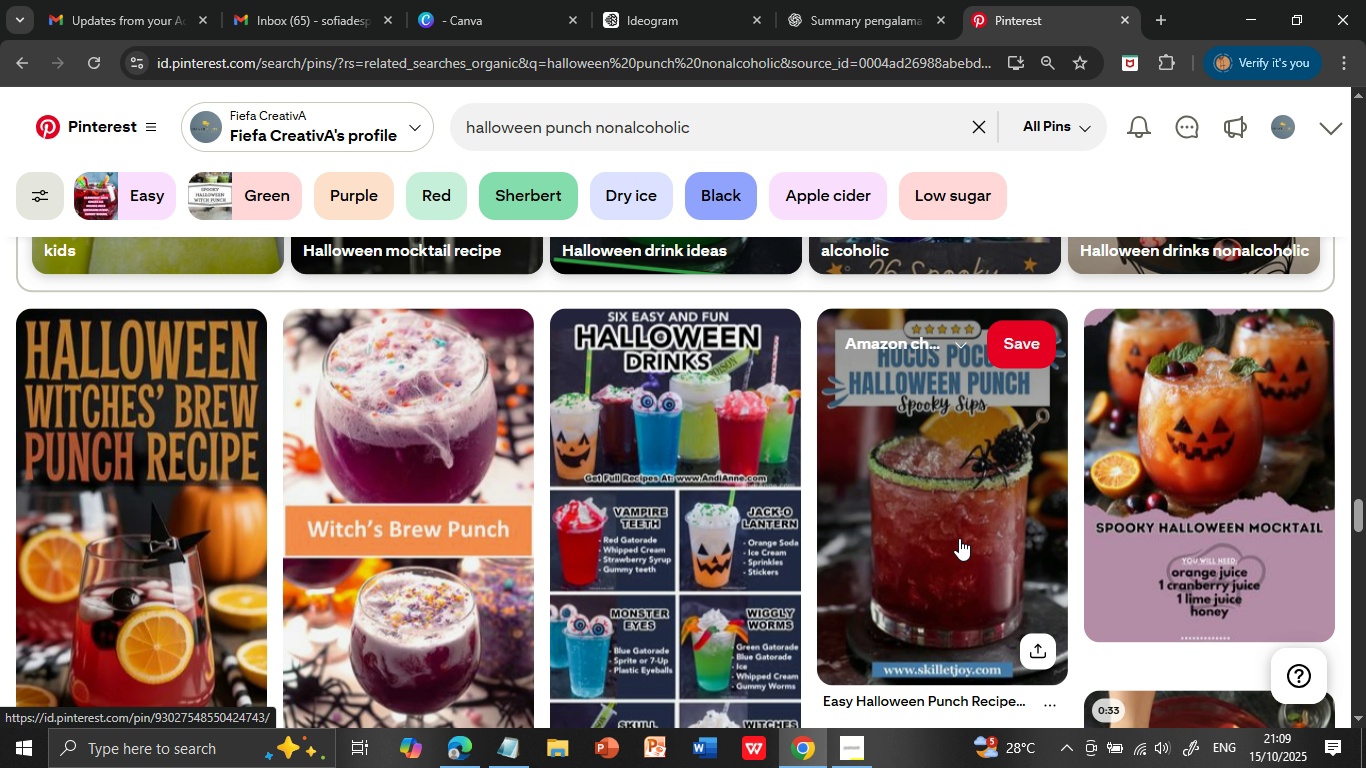 
wait(7.47)
 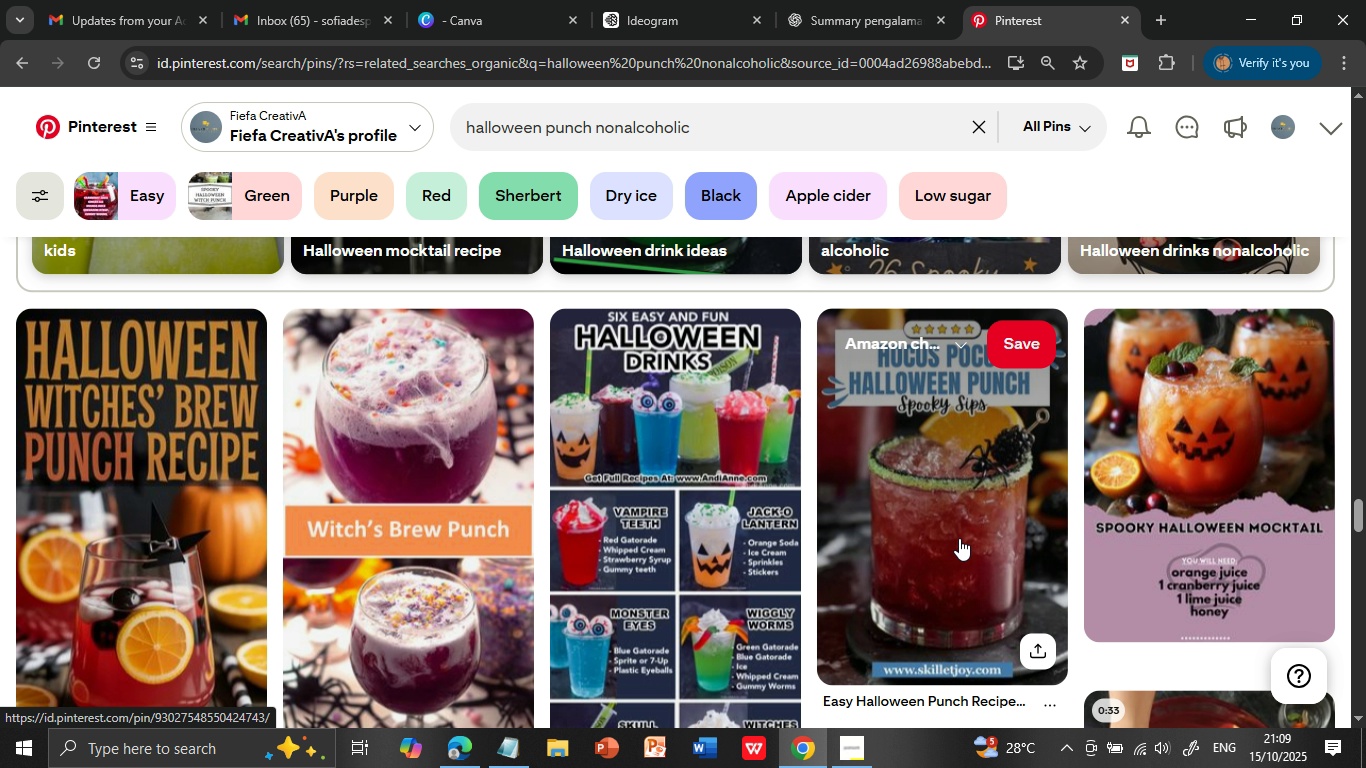 
scroll: coordinate [959, 538], scroll_direction: down, amount: 9.0
 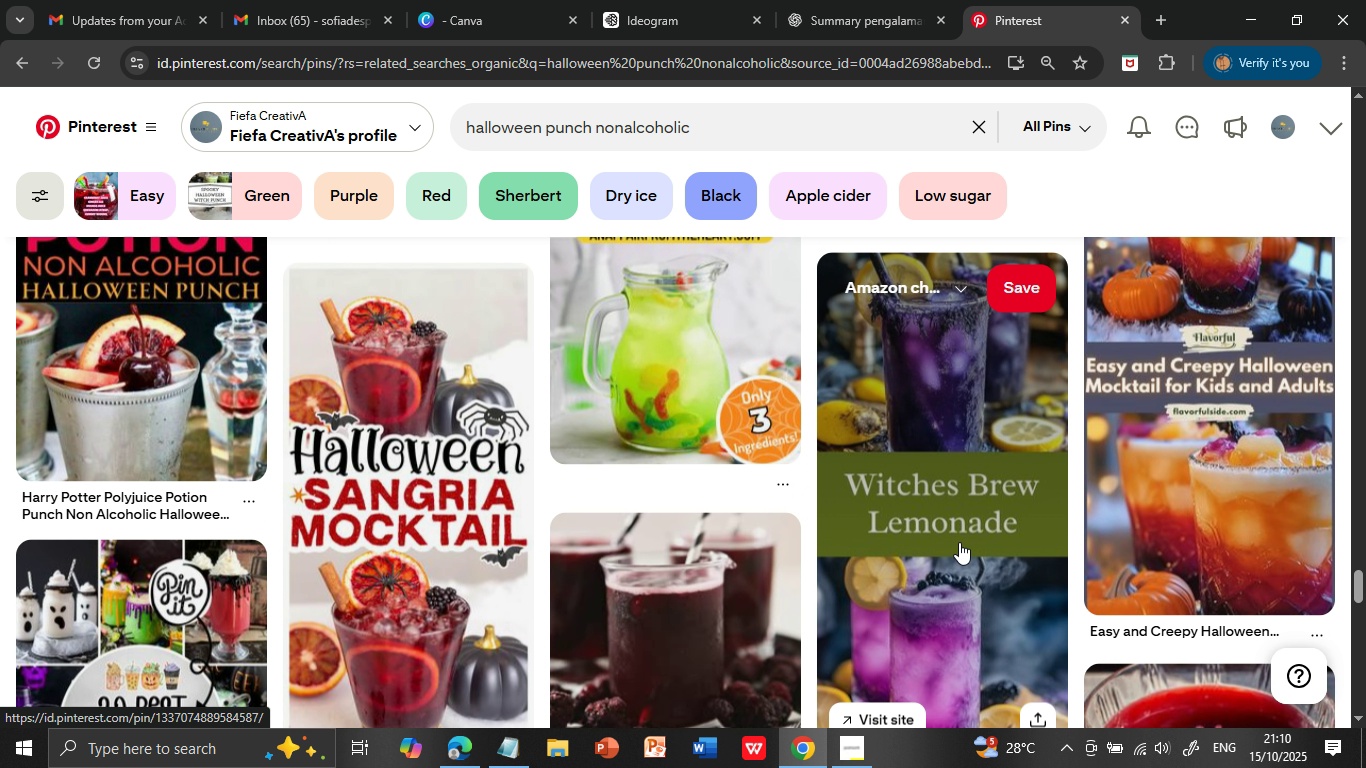 
scroll: coordinate [959, 544], scroll_direction: down, amount: 8.0
 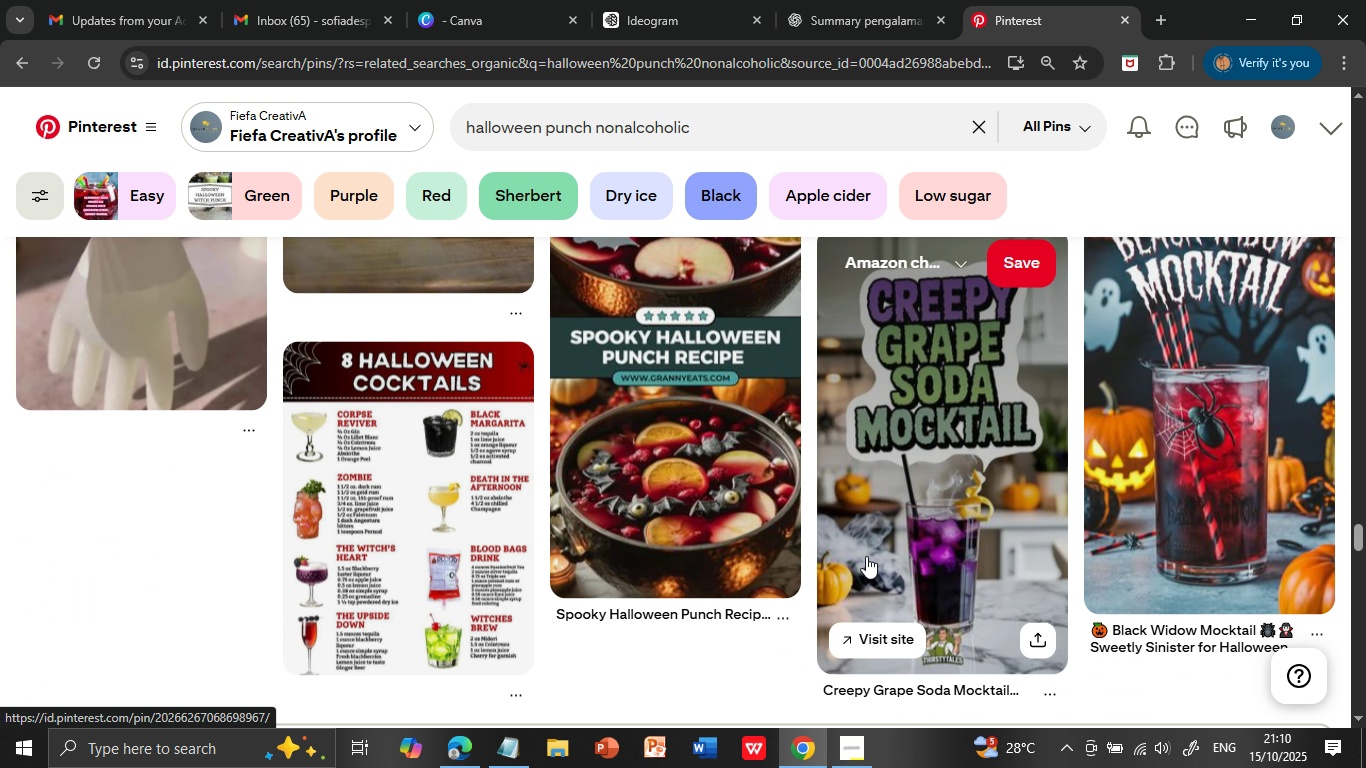 
scroll: coordinate [1119, 589], scroll_direction: down, amount: 3.0
 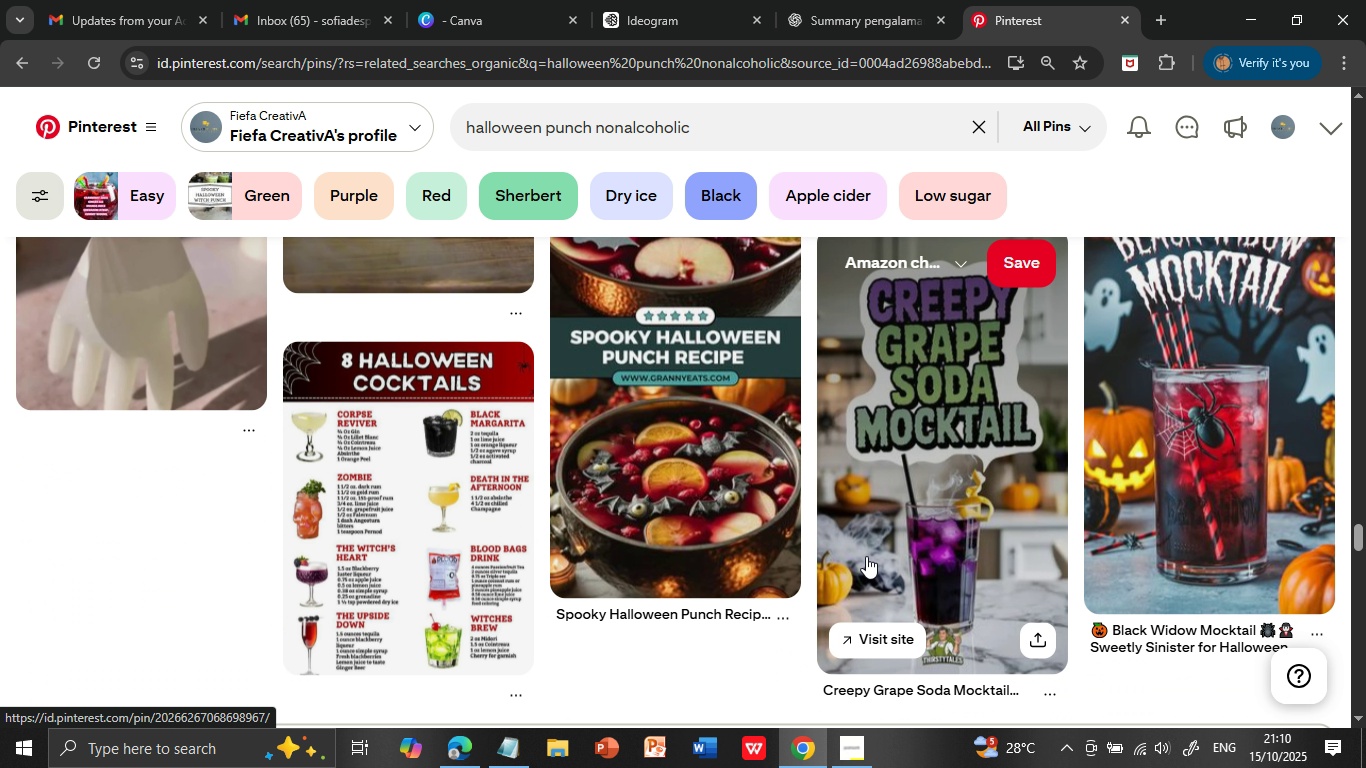 
mouse_move([882, 592])
 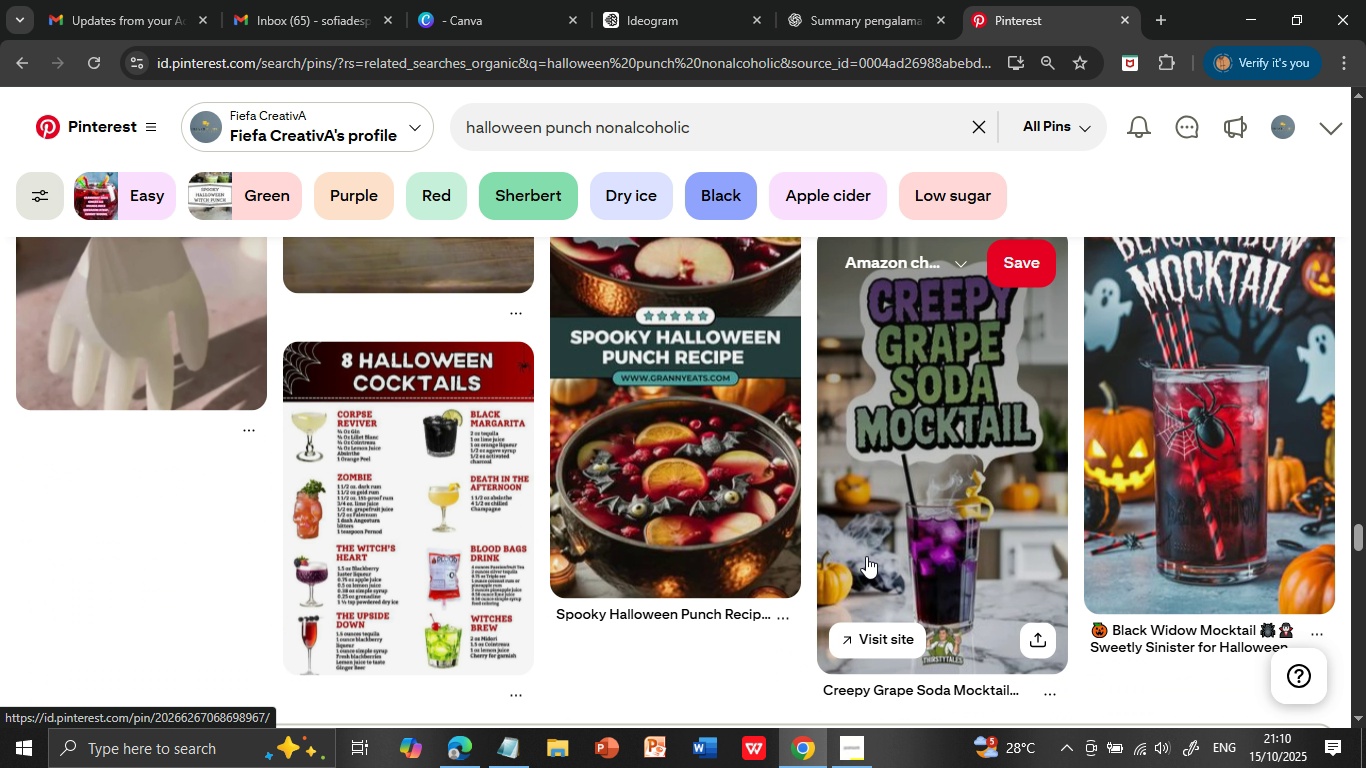 
scroll: coordinate [866, 556], scroll_direction: down, amount: 3.0
 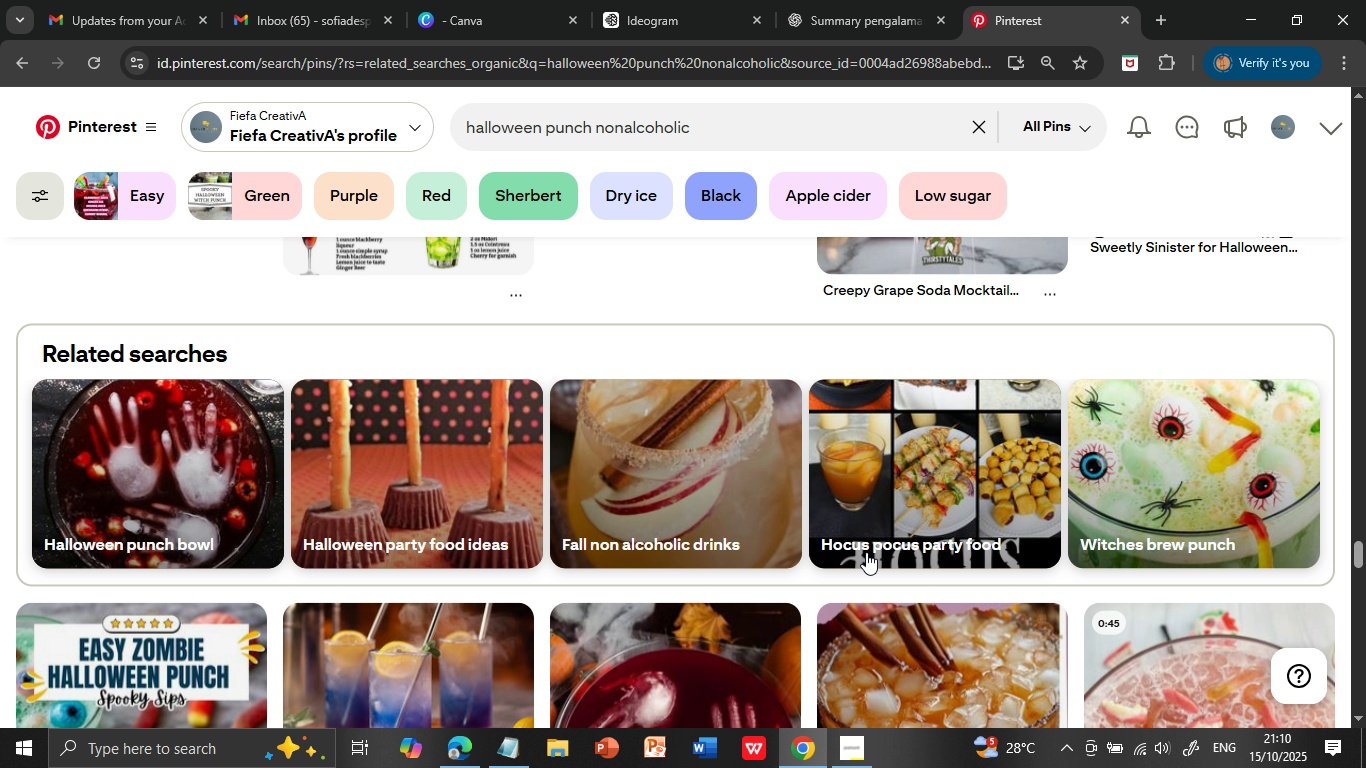 
wait(24.64)
 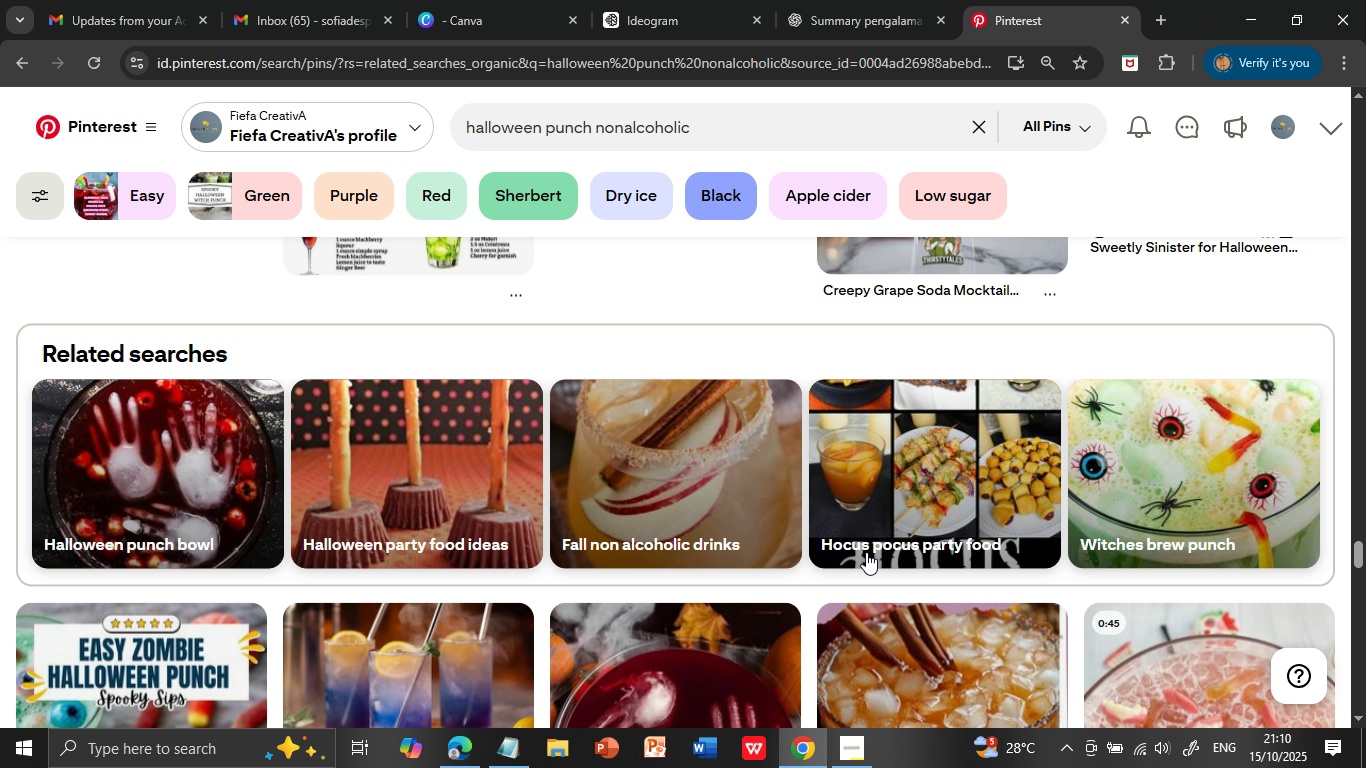 
scroll: coordinate [866, 561], scroll_direction: down, amount: 12.0